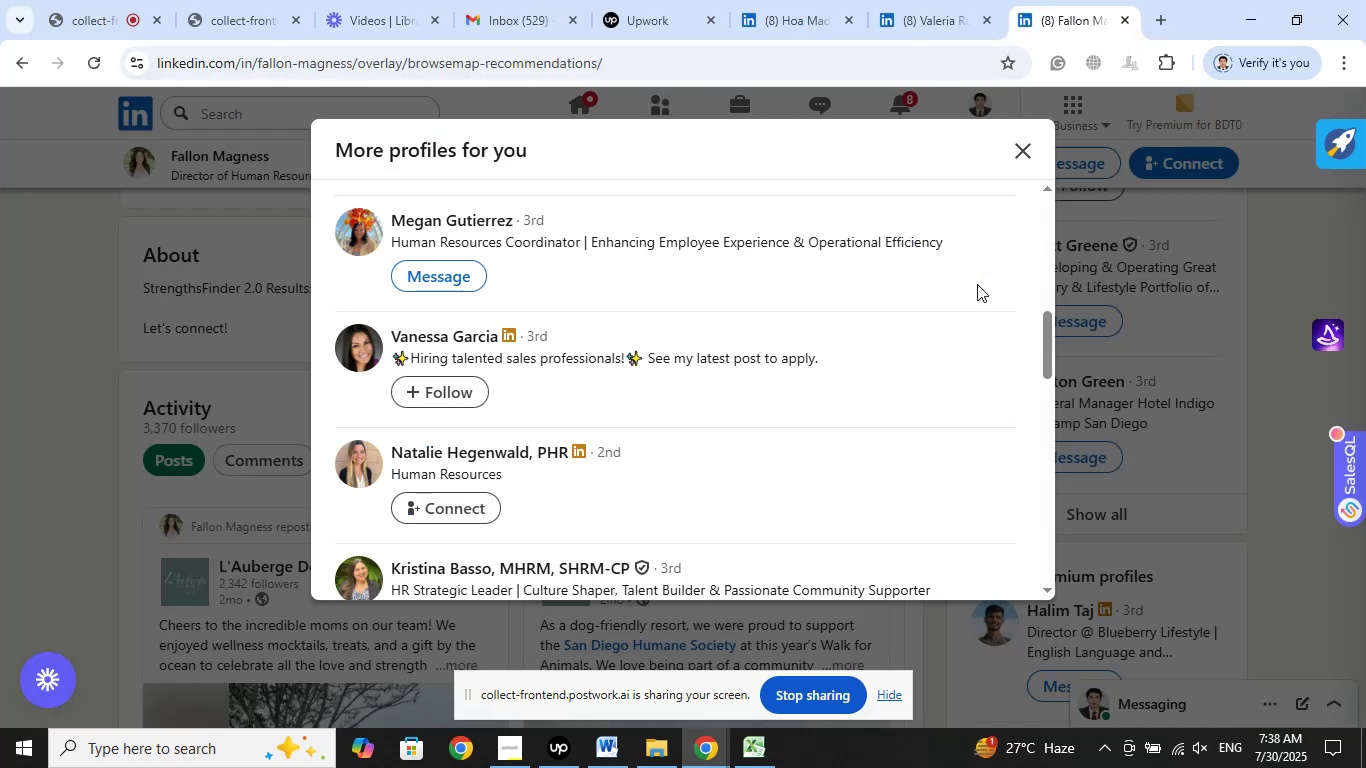 
scroll: coordinate [840, 377], scroll_direction: down, amount: 1.0
 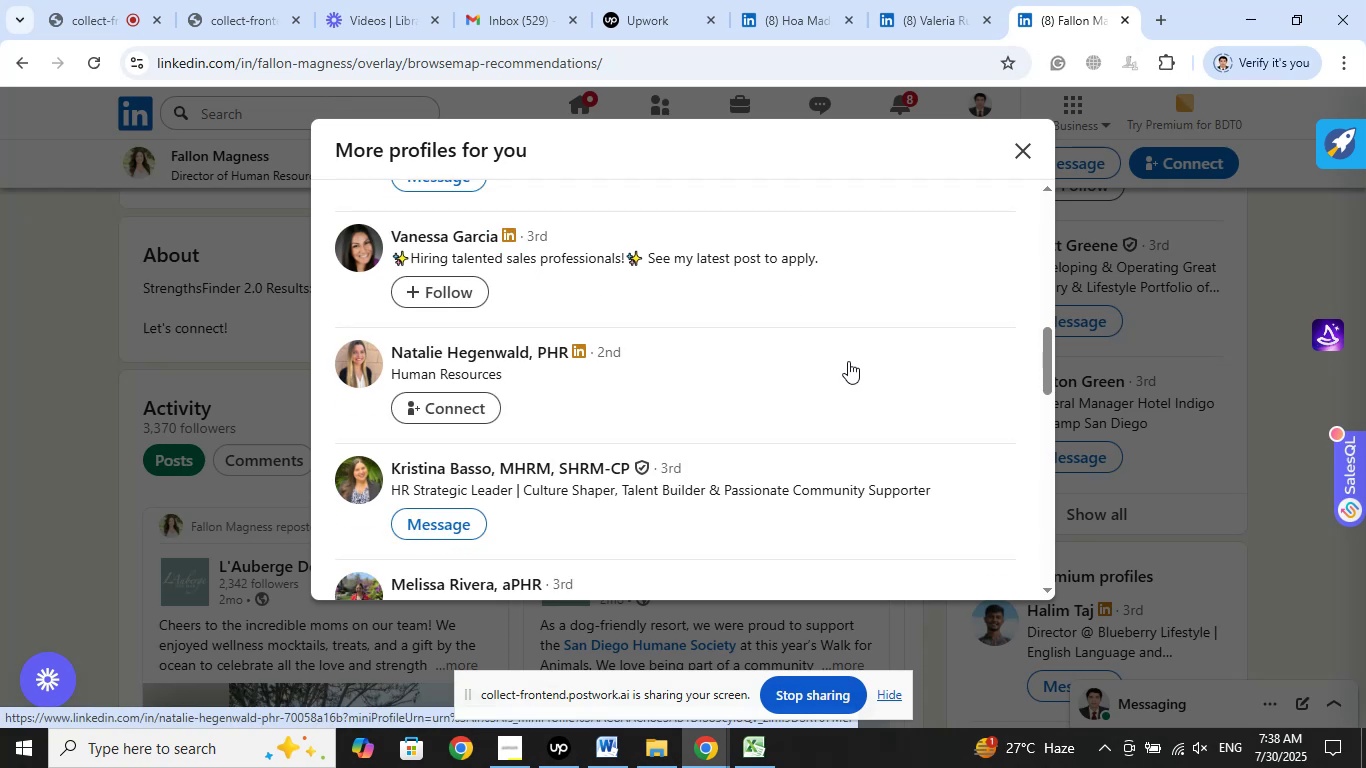 
wait(5.61)
 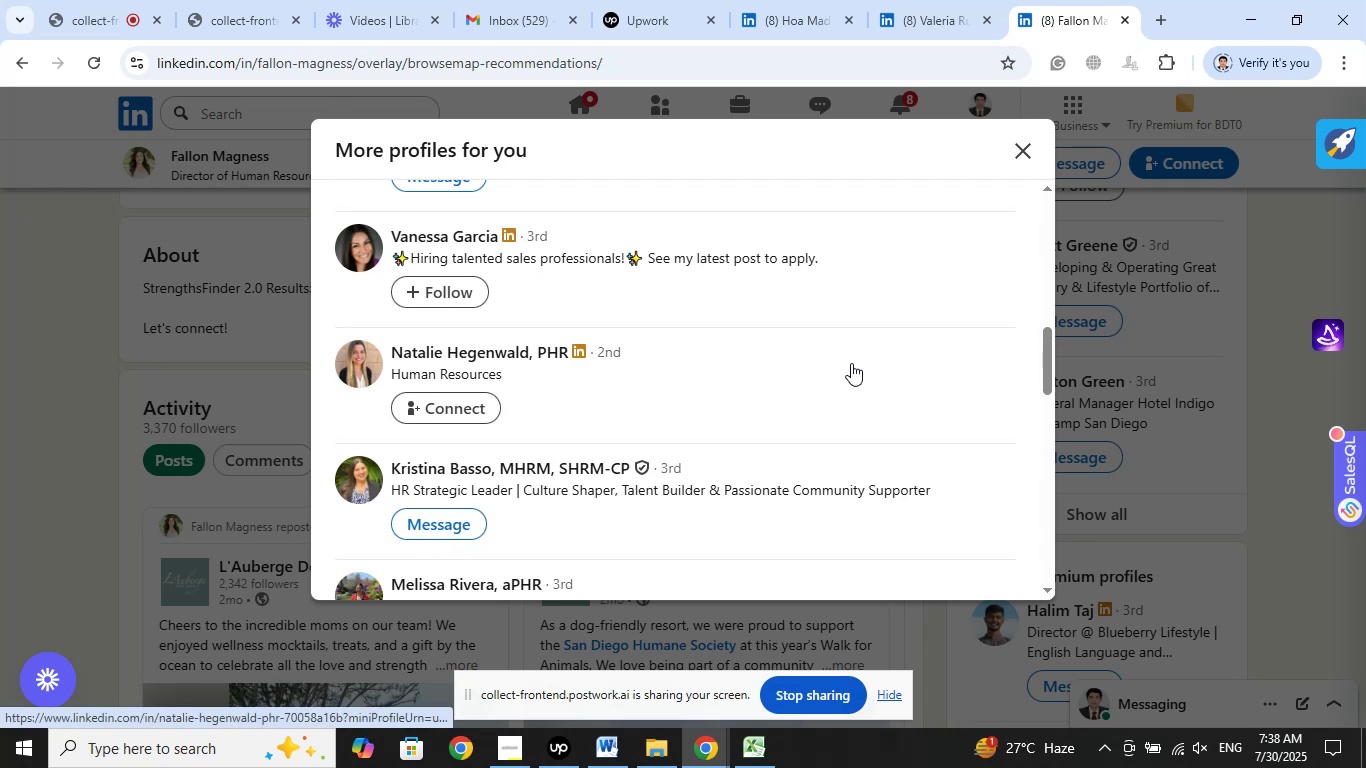 
right_click([486, 355])
 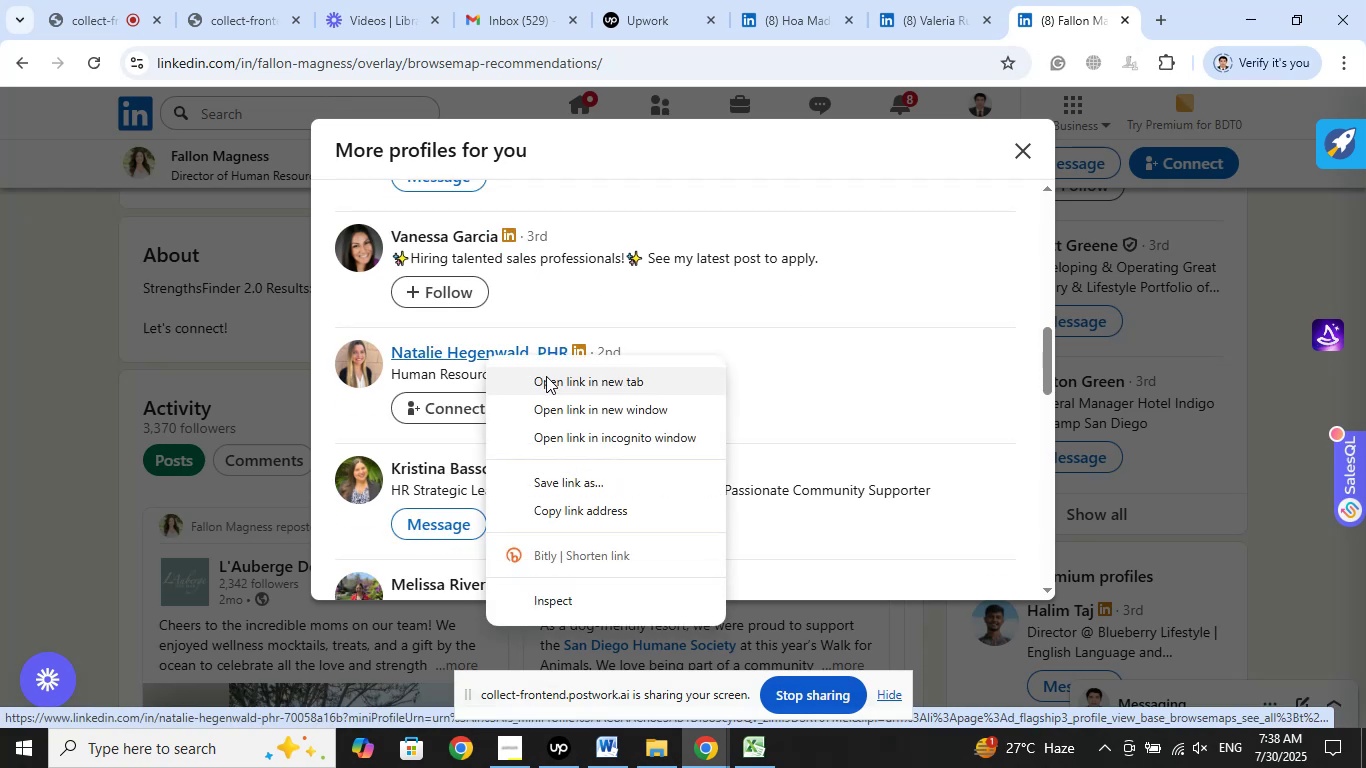 
left_click([551, 386])
 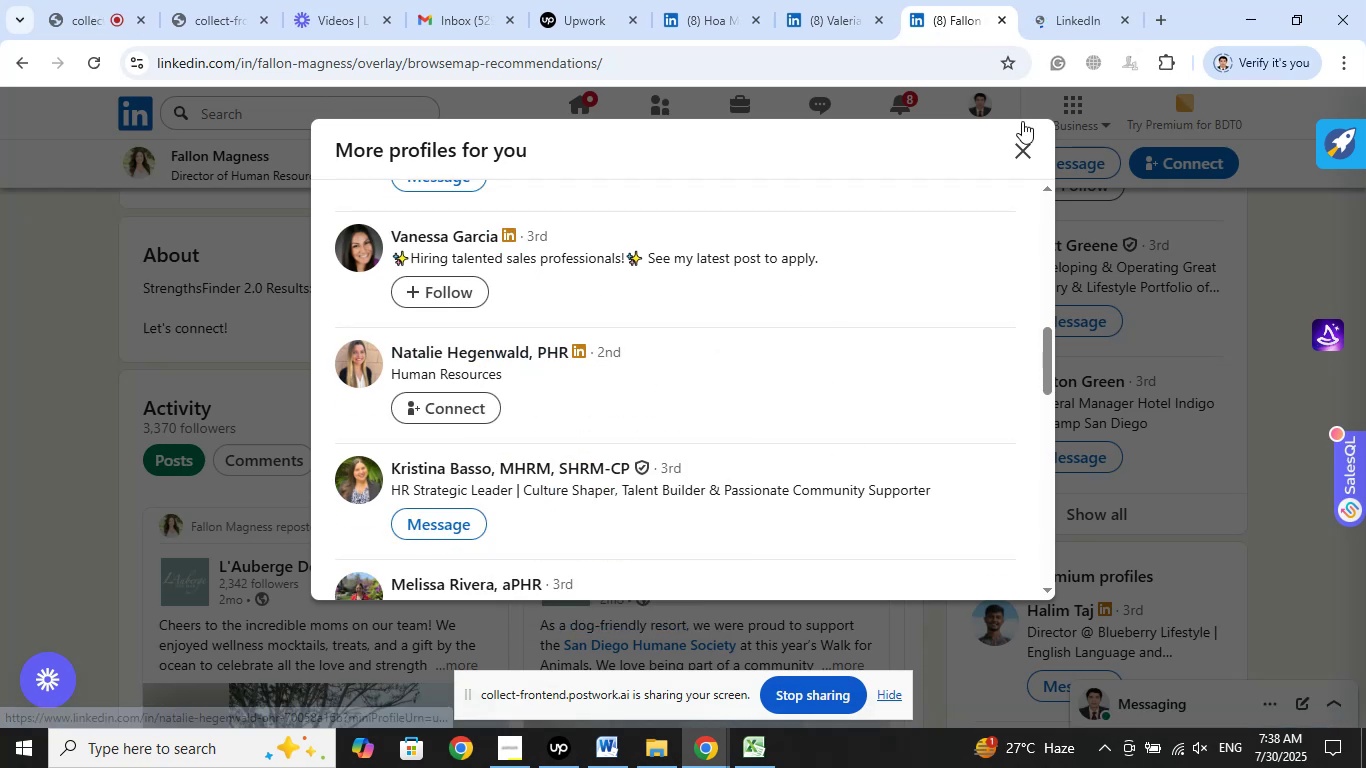 
left_click([1065, 12])
 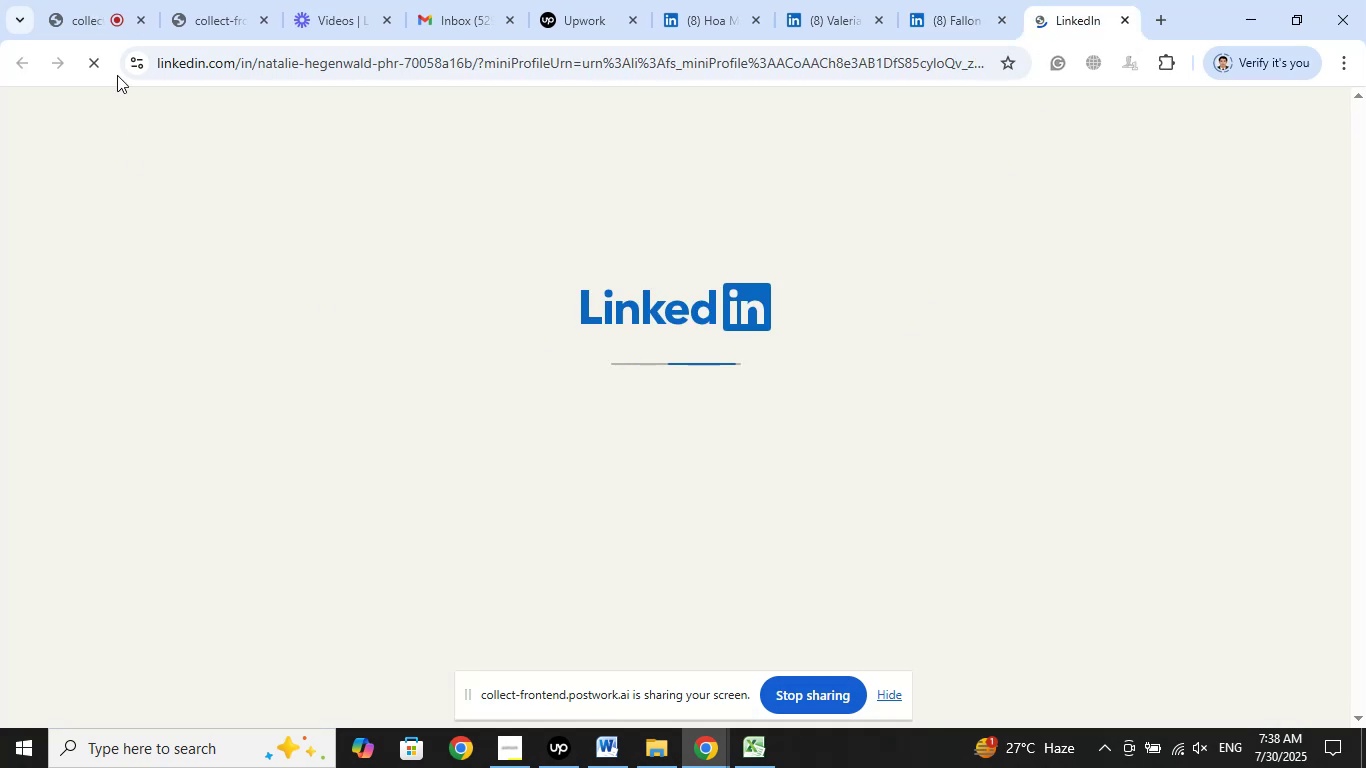 
left_click([84, 0])
 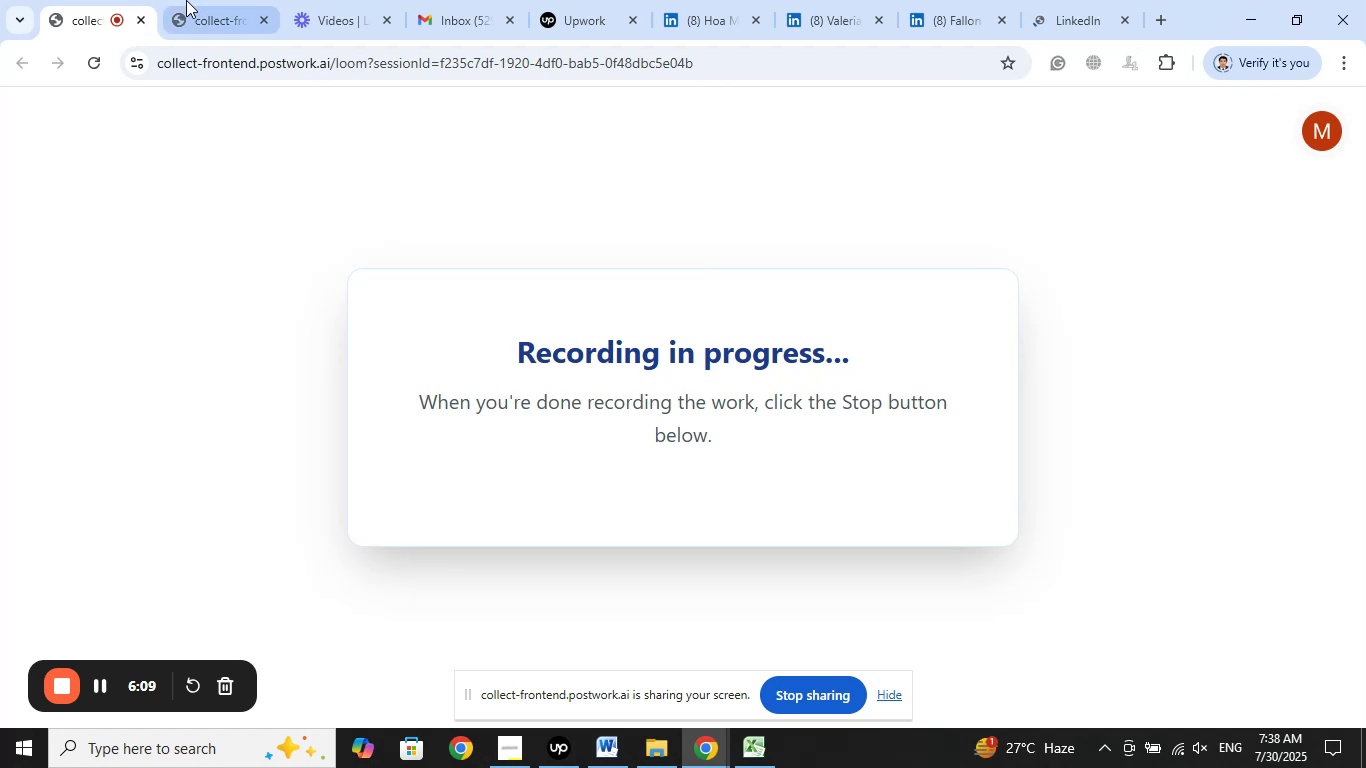 
left_click([187, 0])
 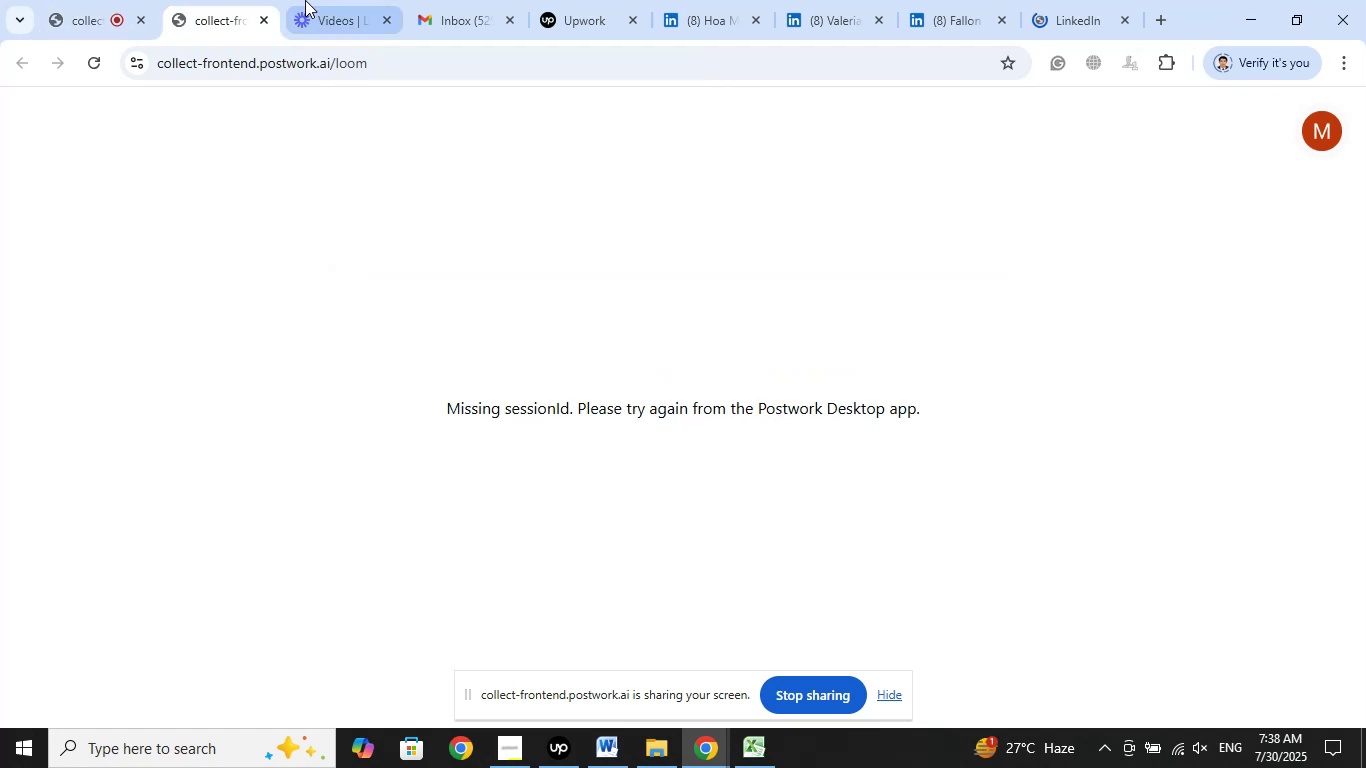 
left_click([305, 0])
 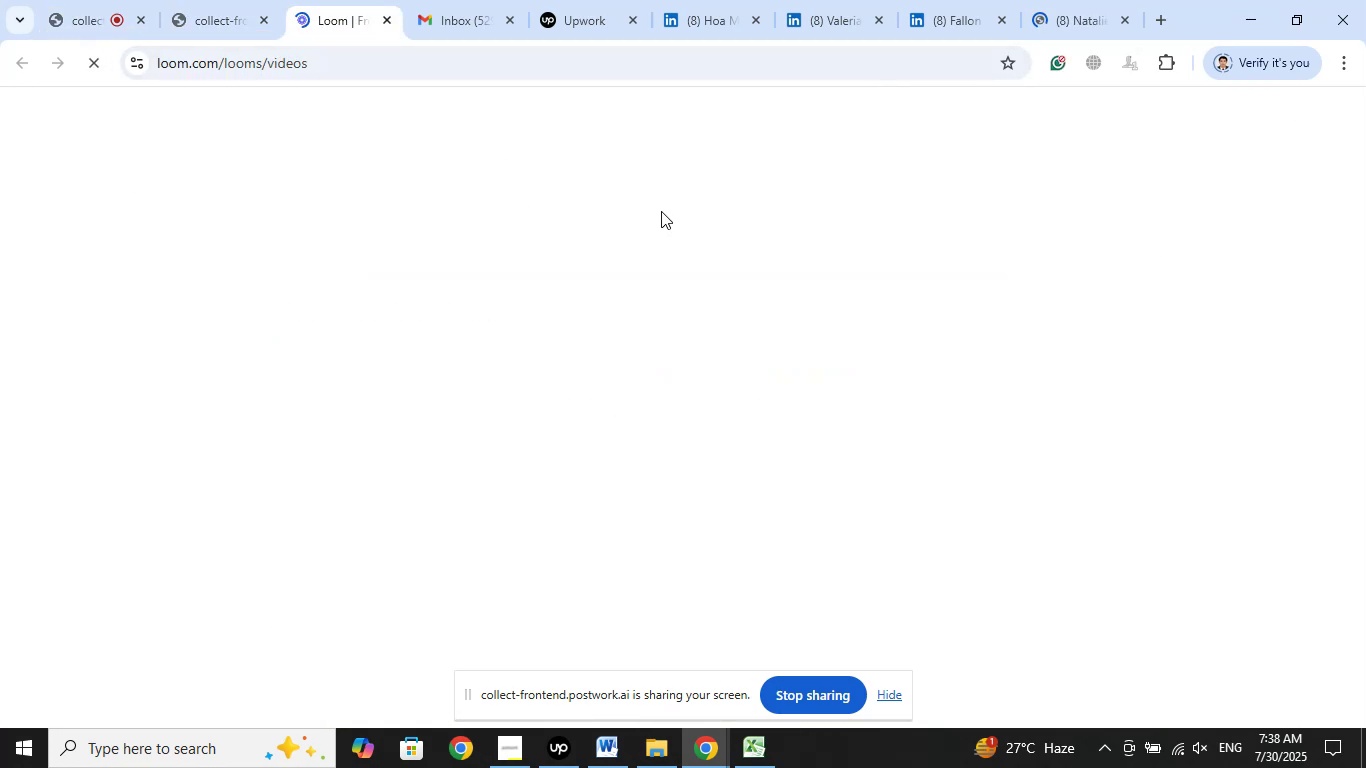 
wait(10.77)
 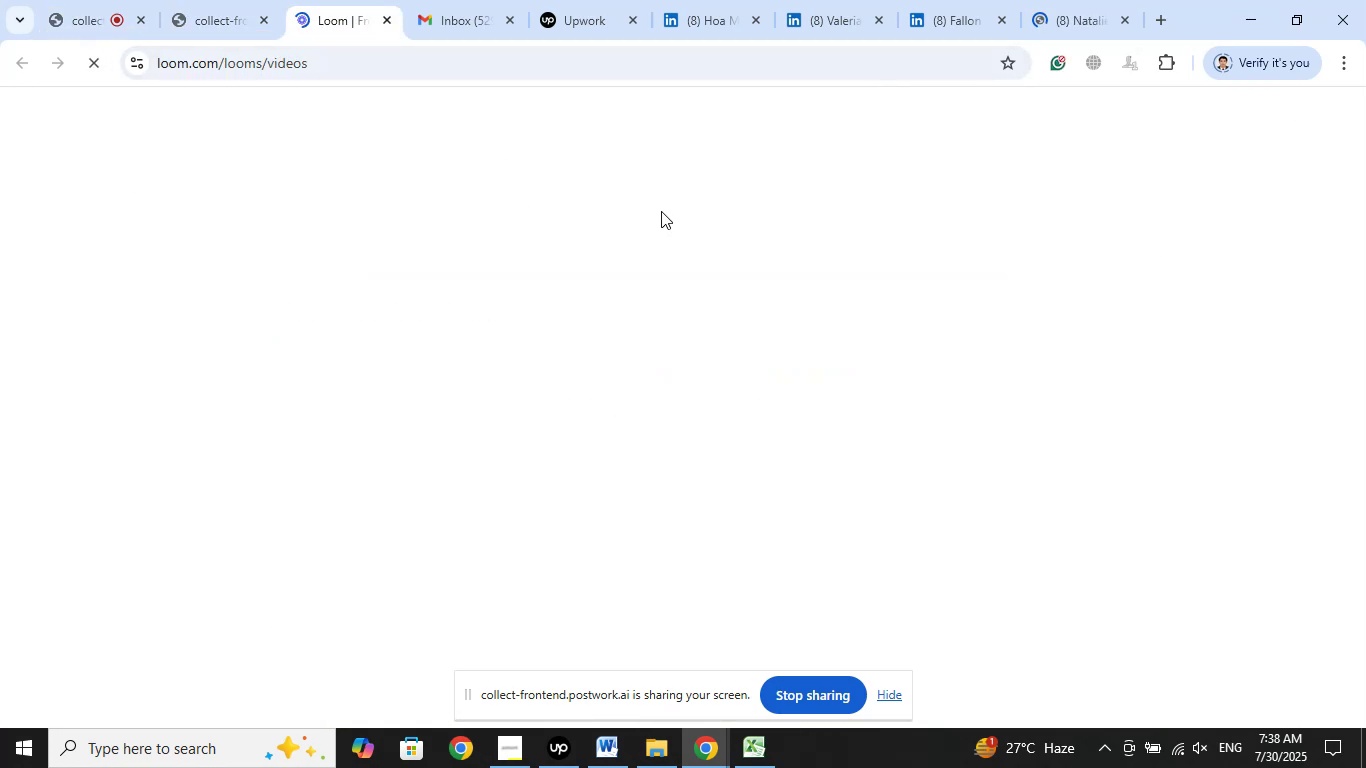 
left_click([609, 745])
 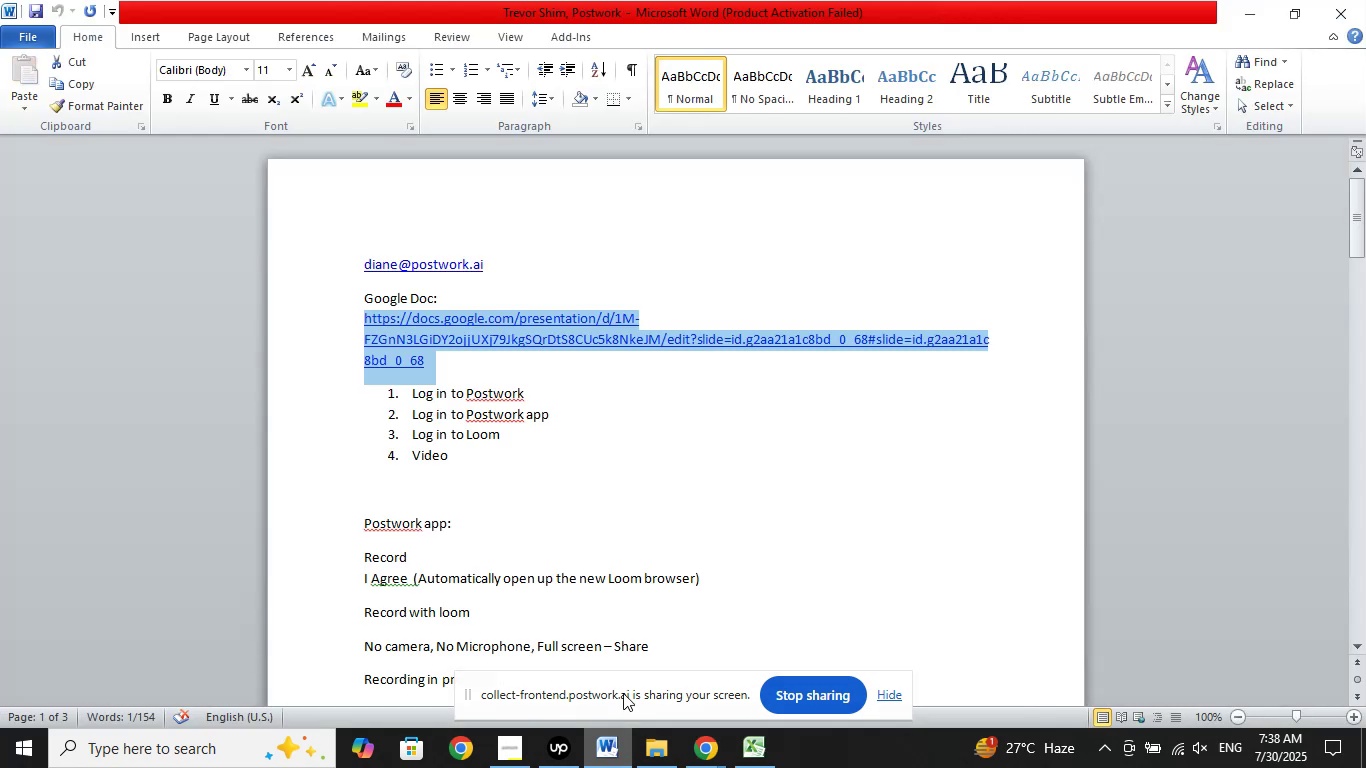 
left_click([594, 469])
 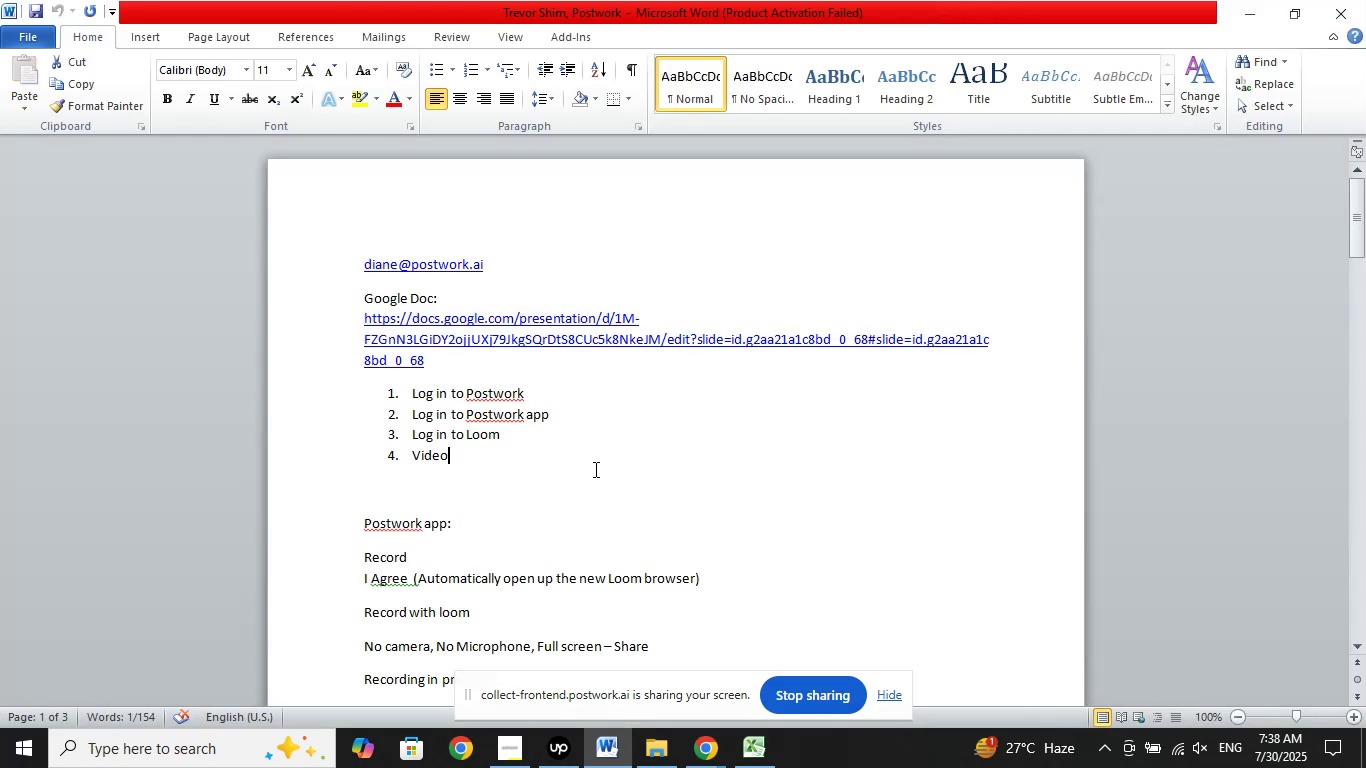 
scroll: coordinate [565, 435], scroll_direction: down, amount: 27.0
 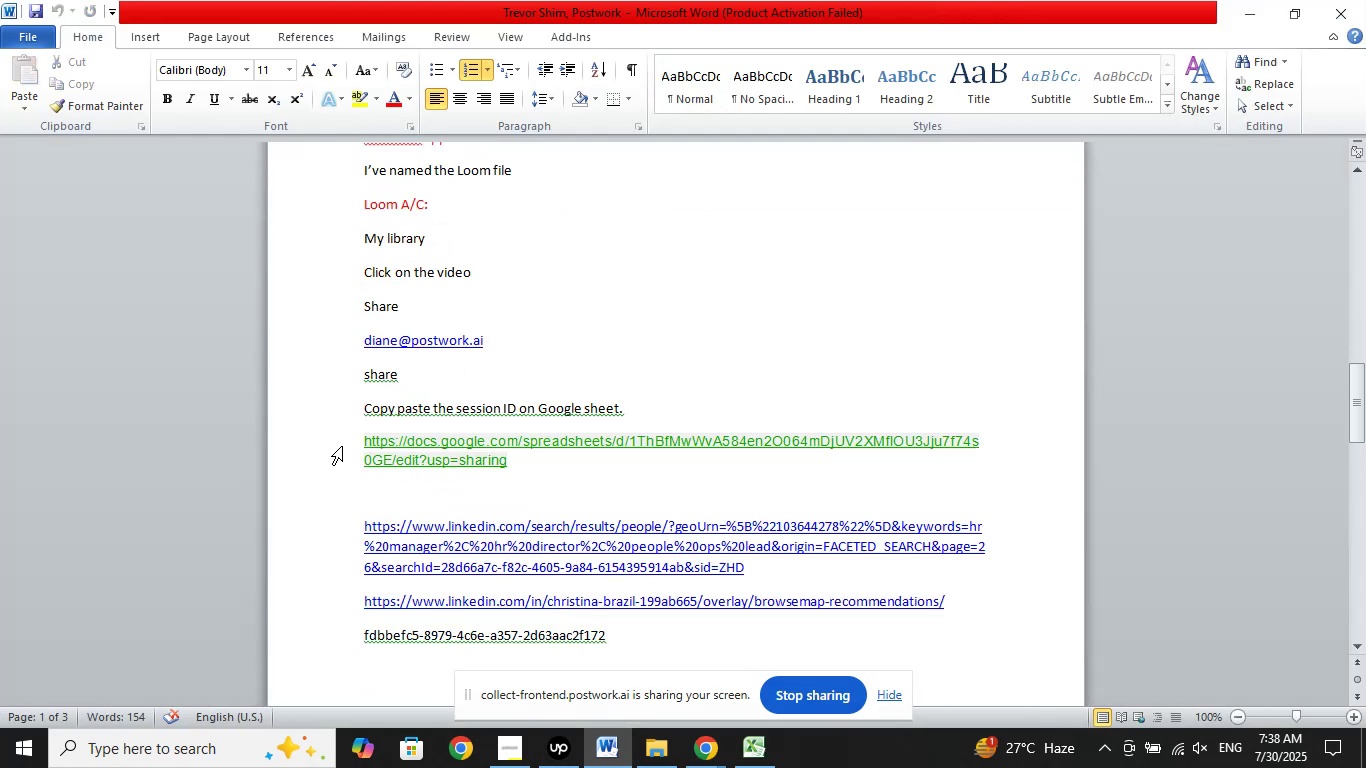 
left_click_drag(start_coordinate=[345, 442], to_coordinate=[345, 458])
 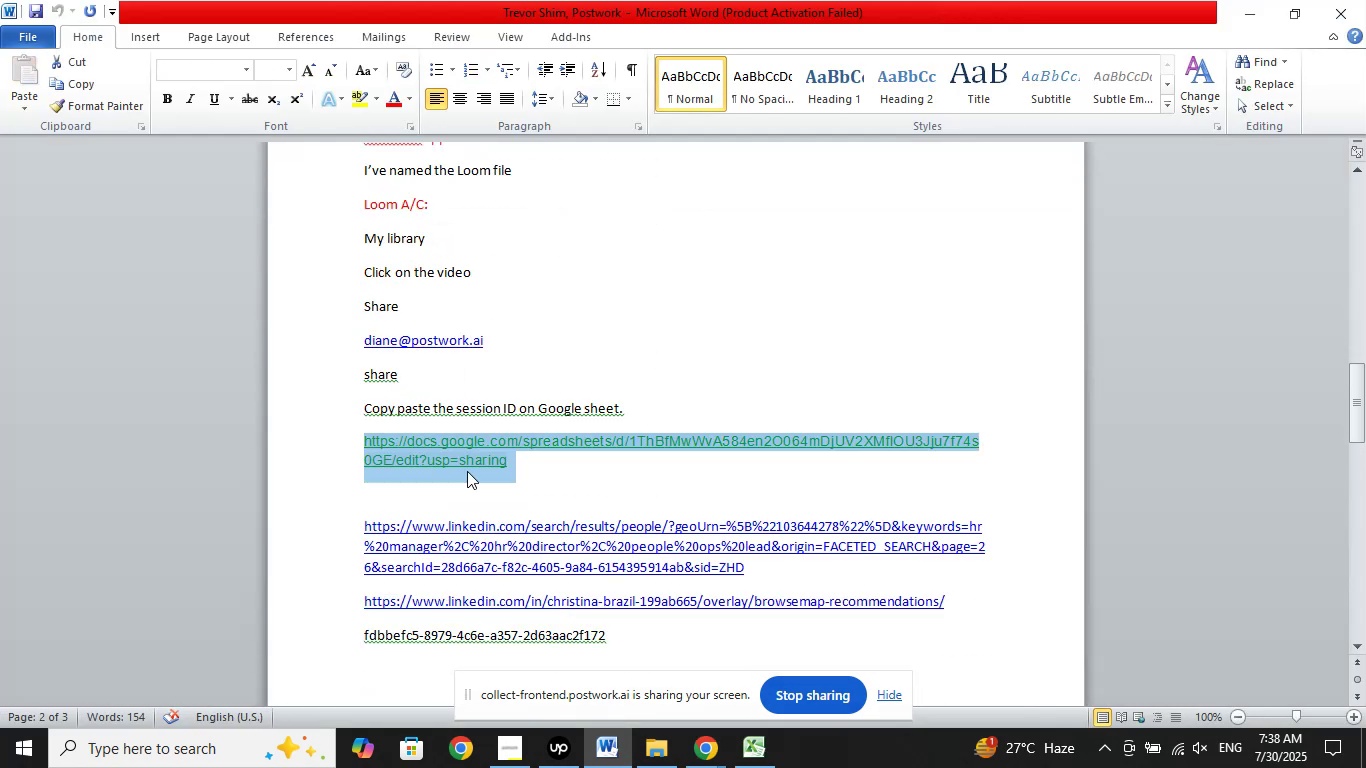 
right_click([467, 471])
 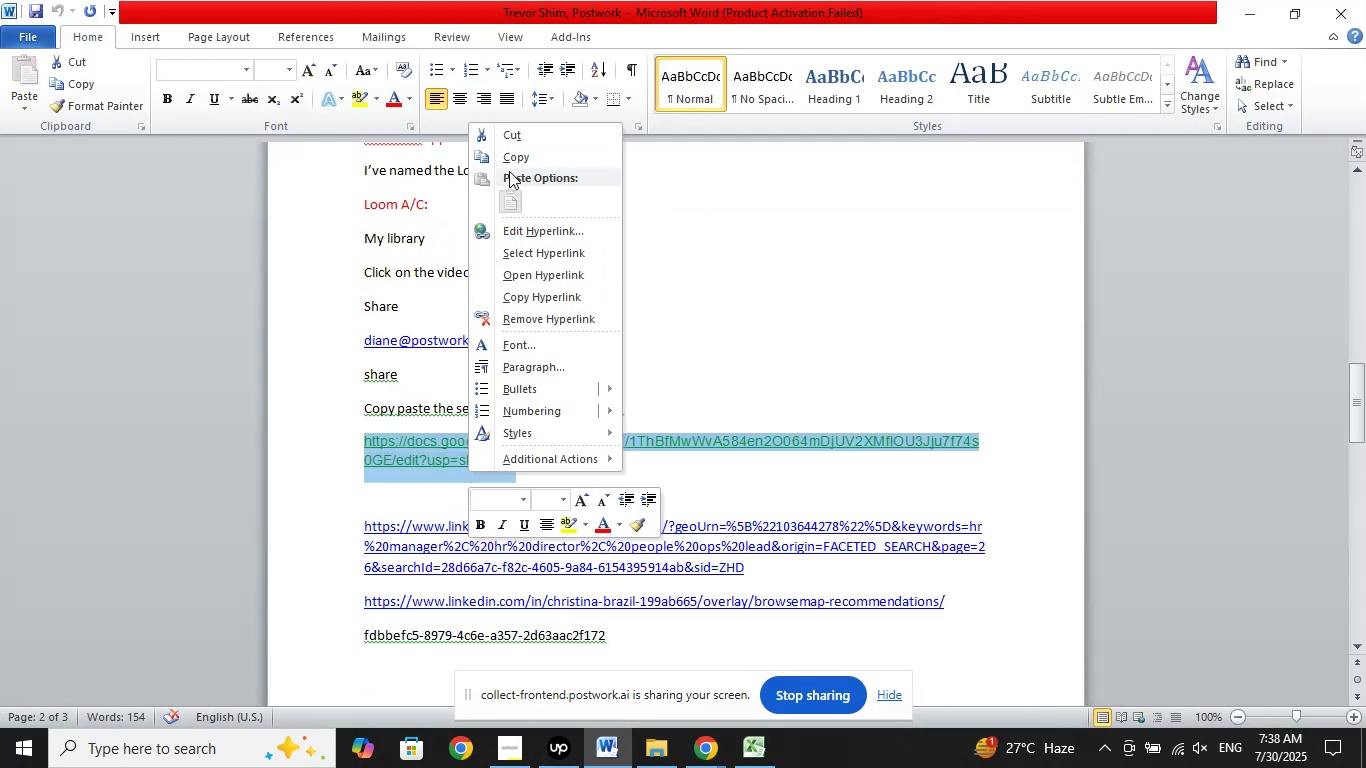 
left_click([505, 155])
 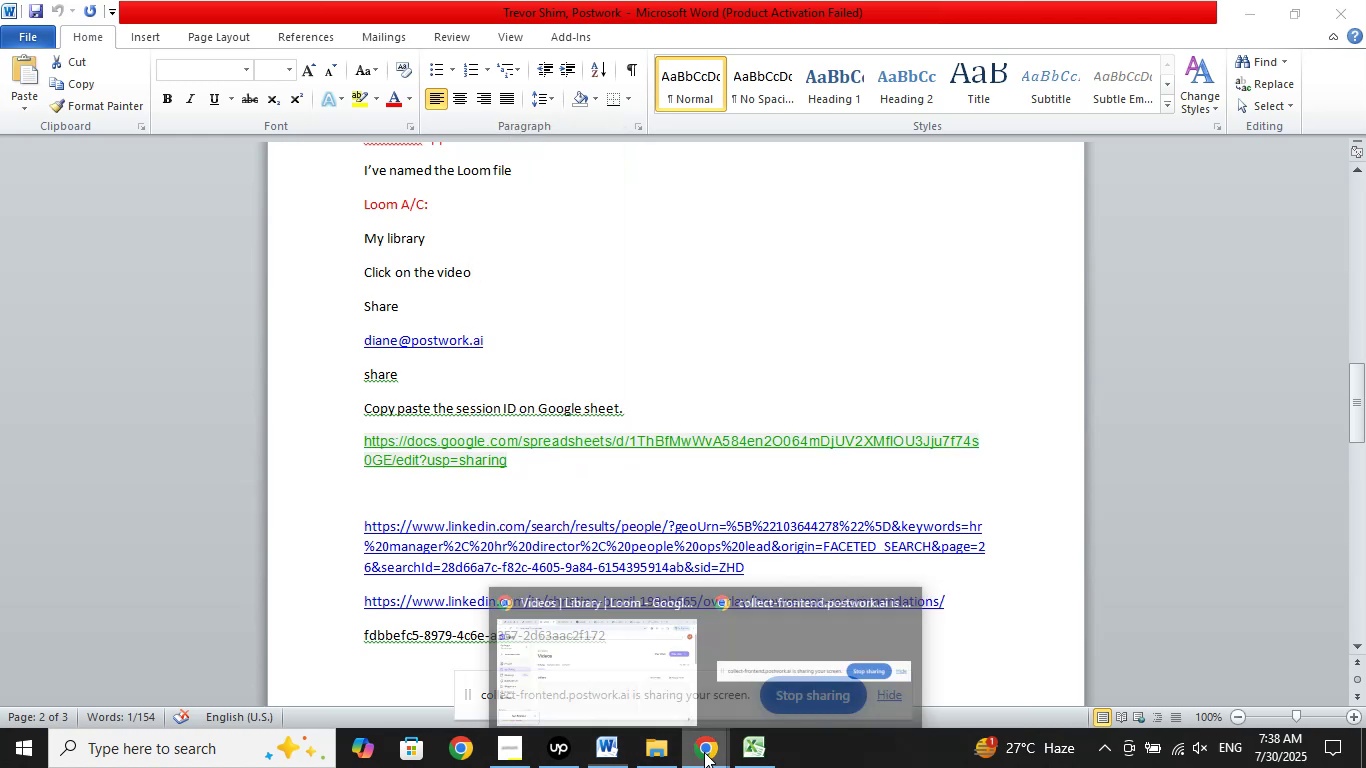 
left_click([617, 644])
 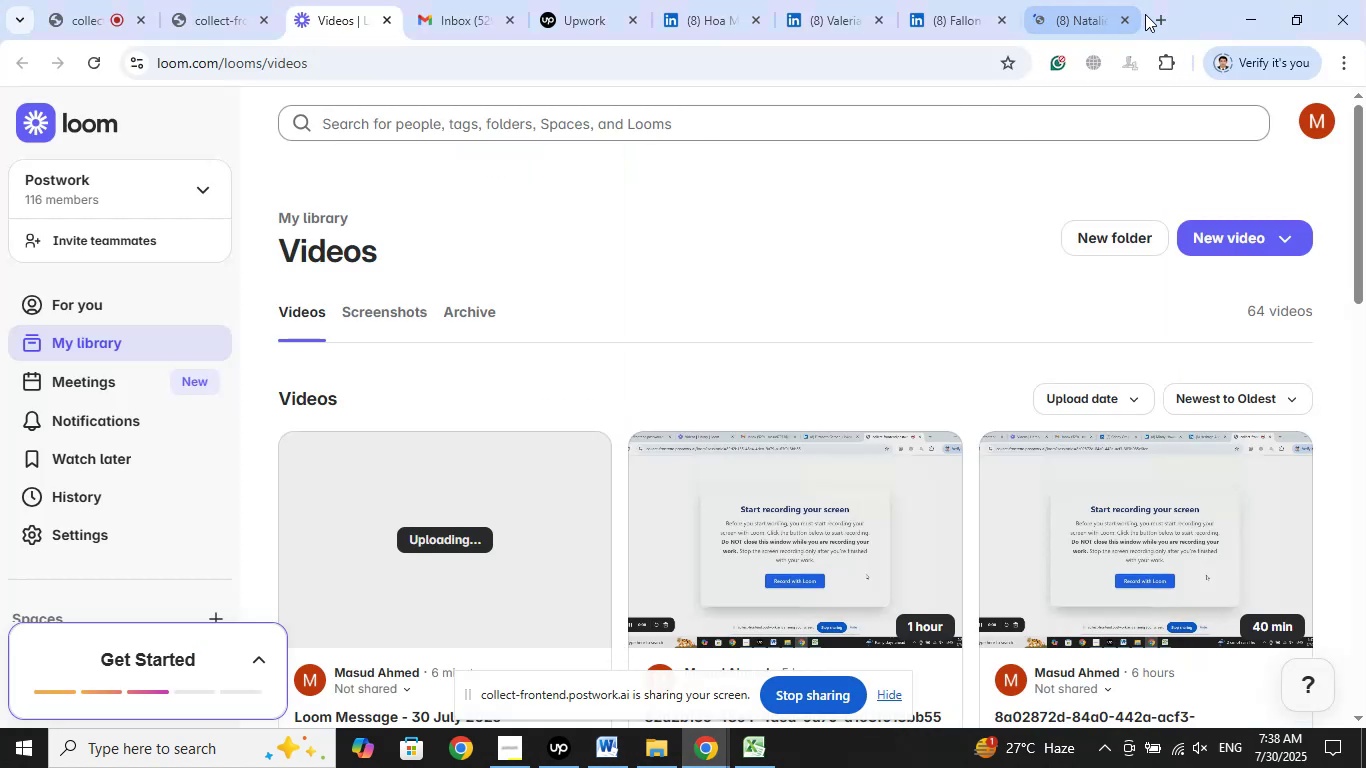 
left_click([1159, 18])
 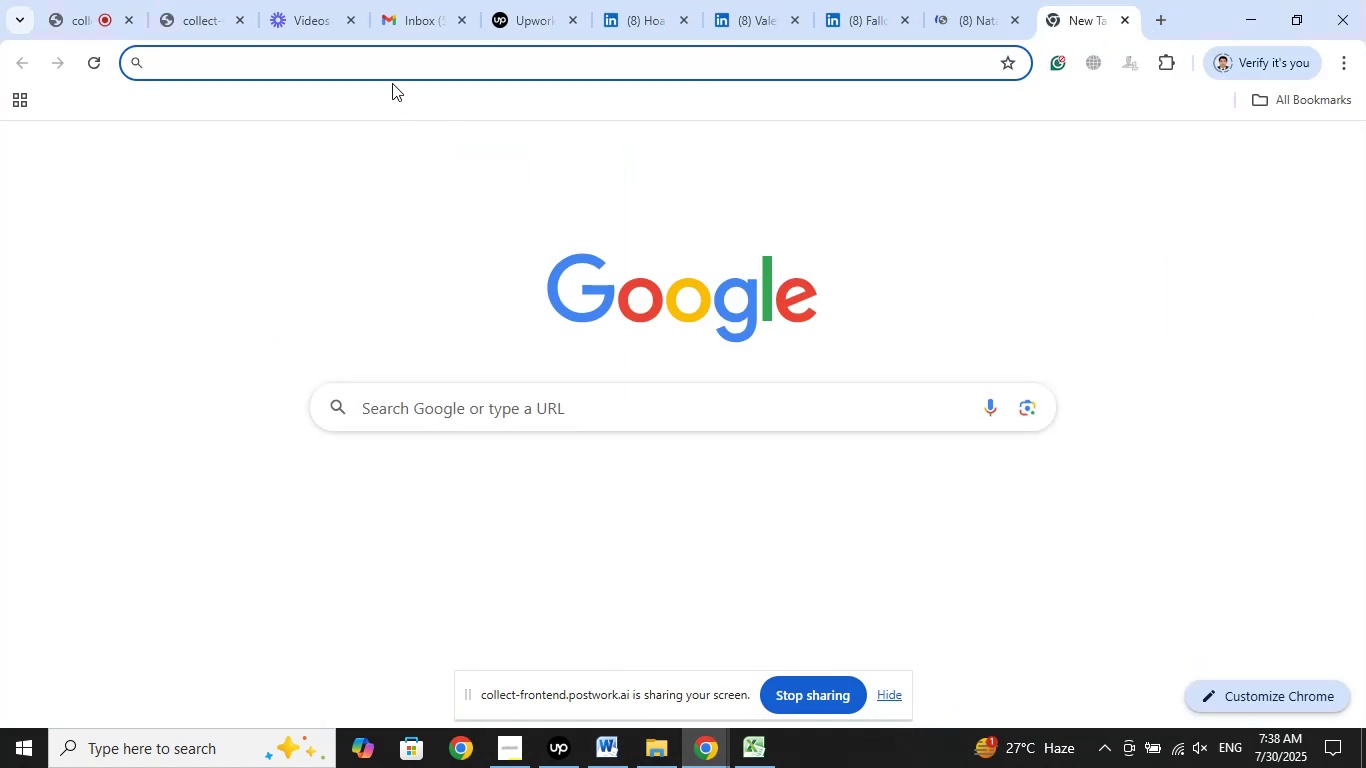 
right_click([320, 66])
 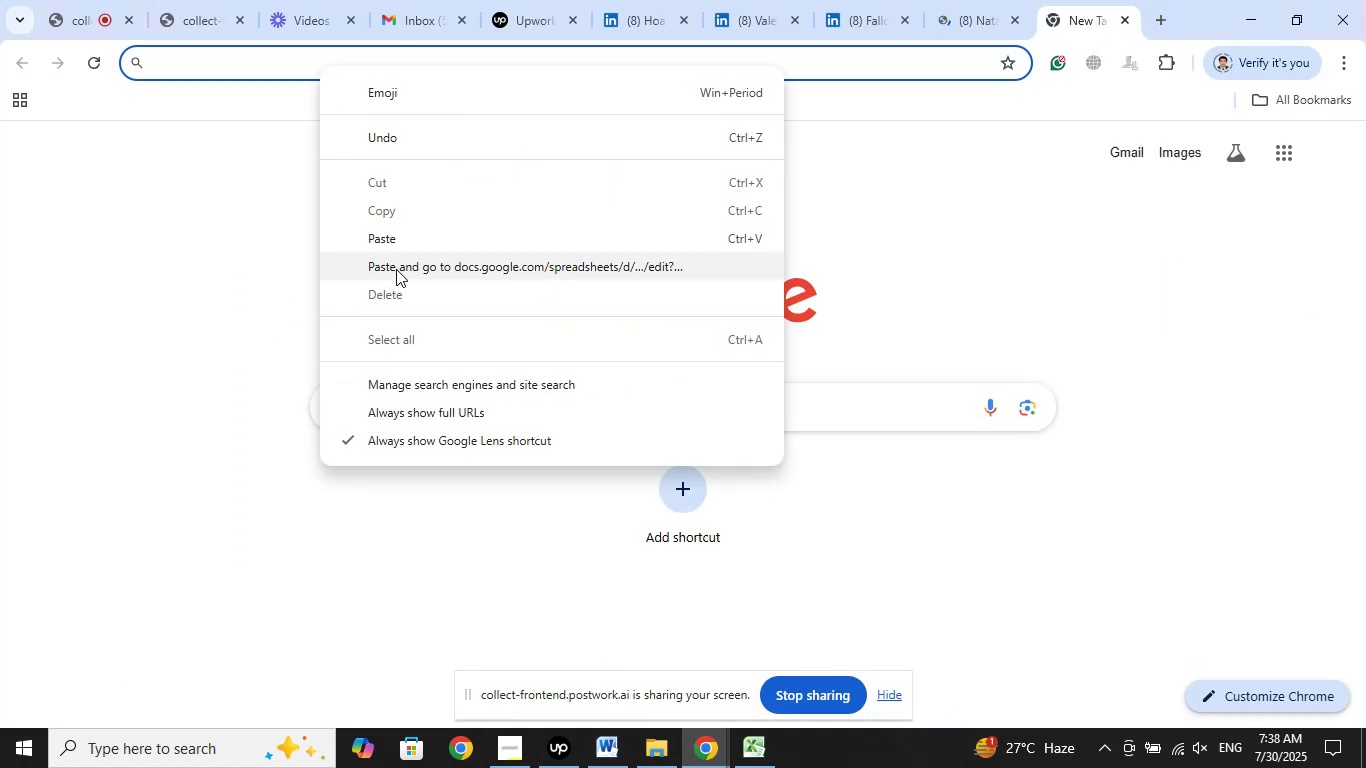 
left_click([396, 271])
 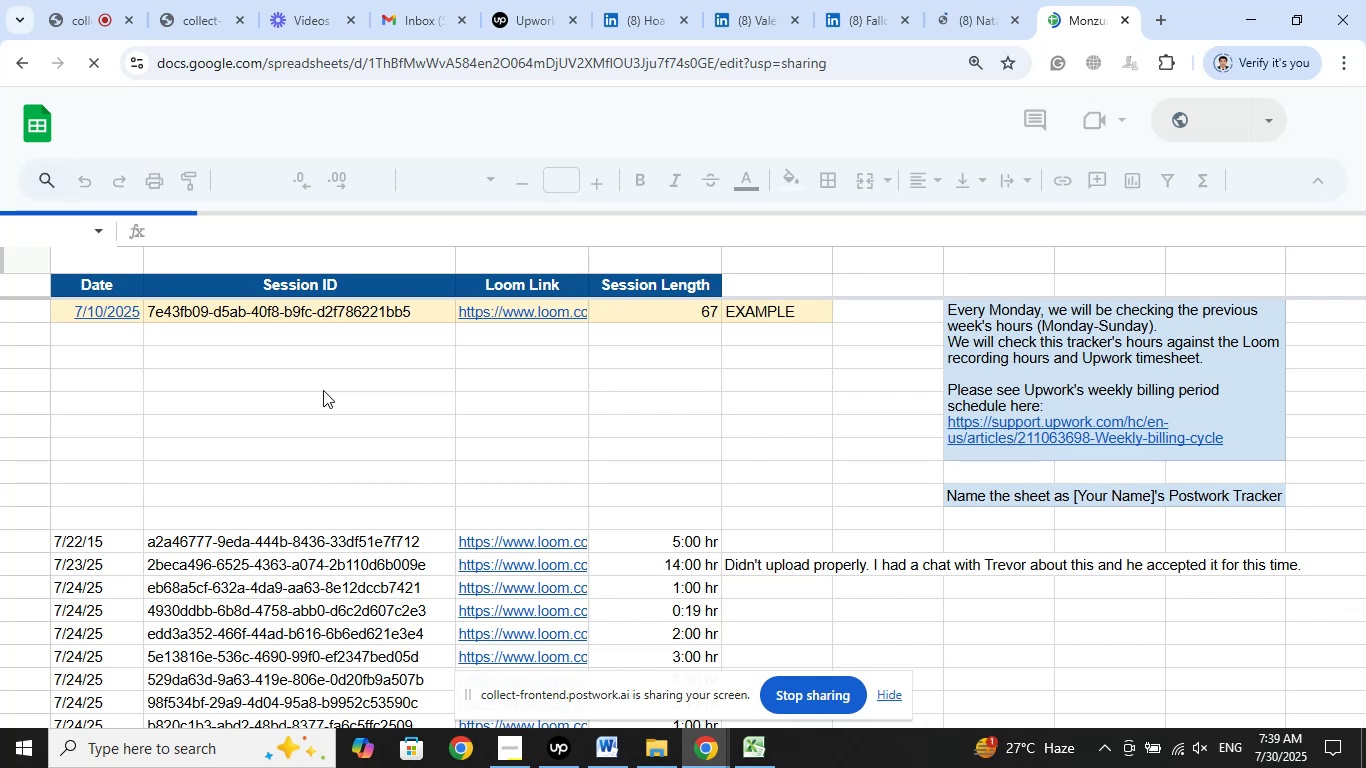 
wait(9.1)
 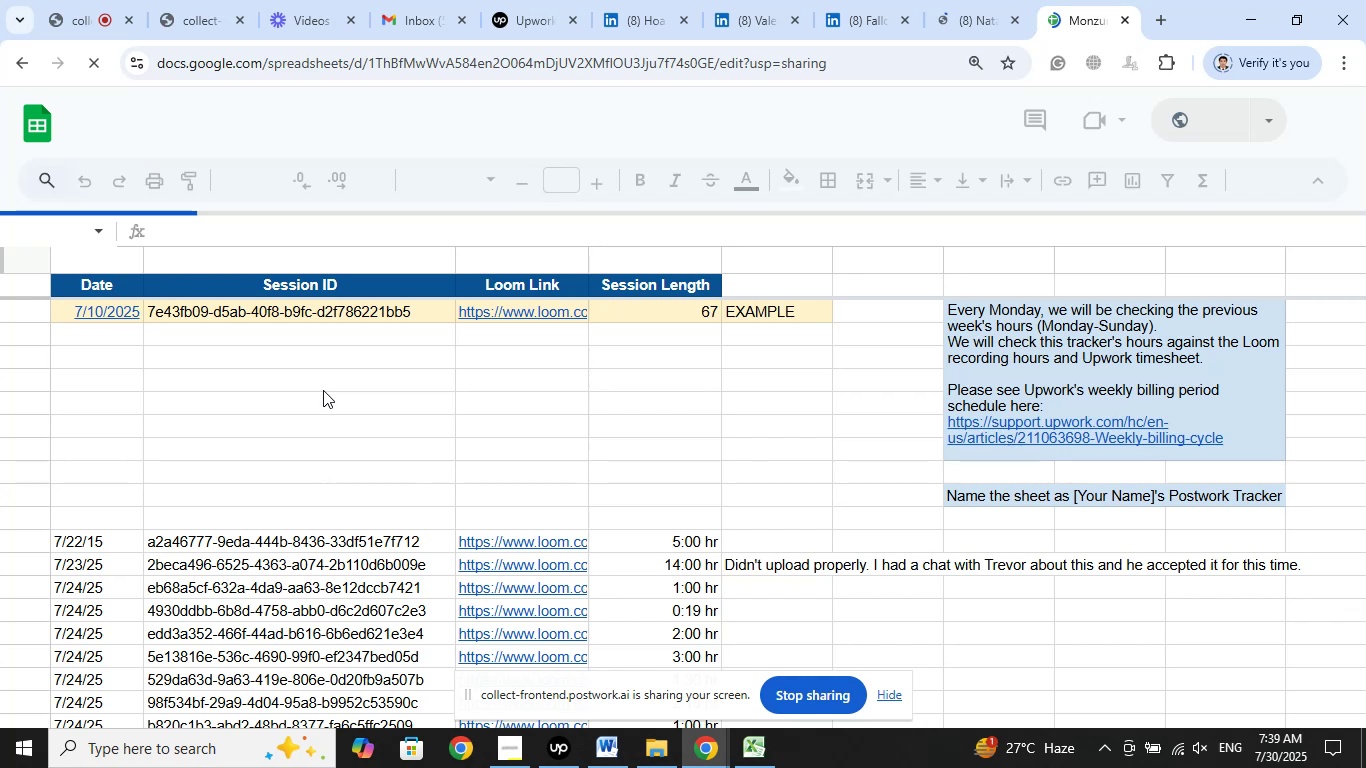 
left_click([589, 404])
 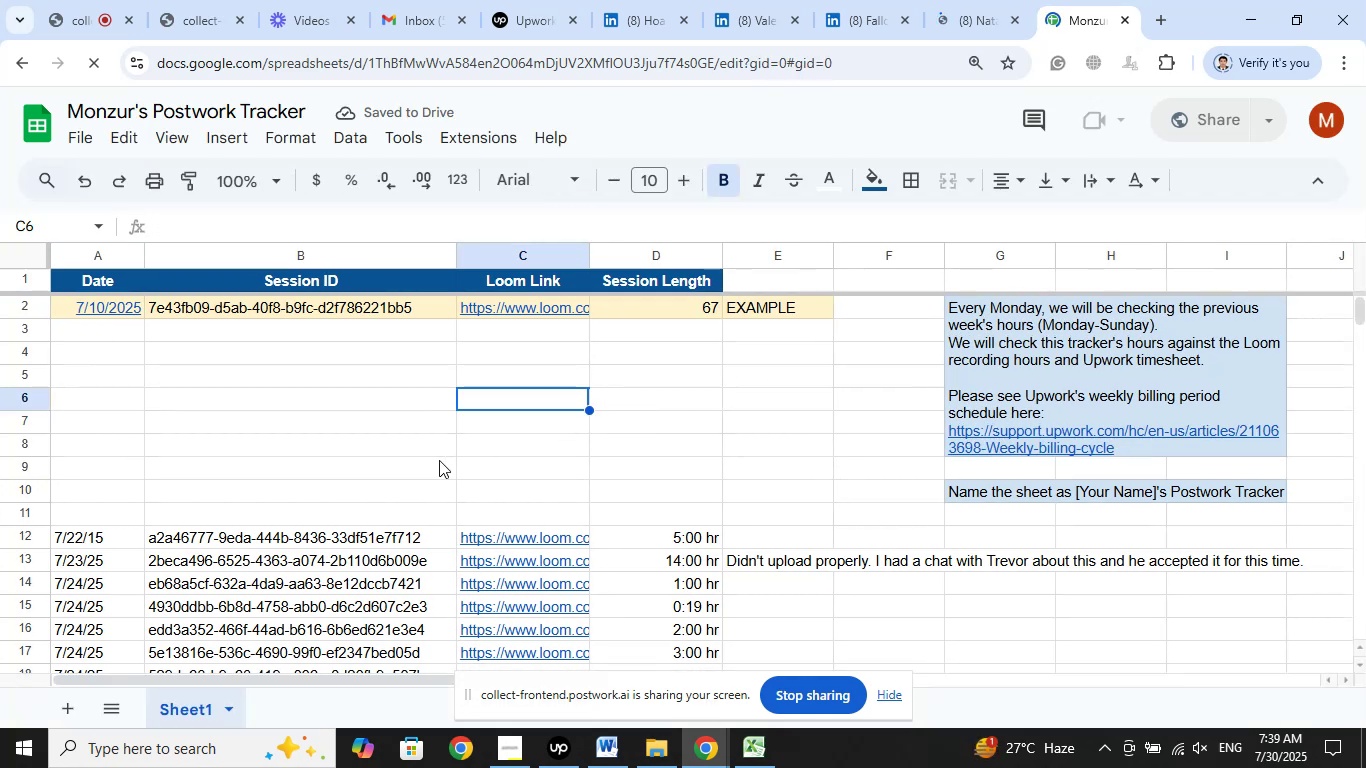 
scroll: coordinate [525, 441], scroll_direction: down, amount: 11.0
 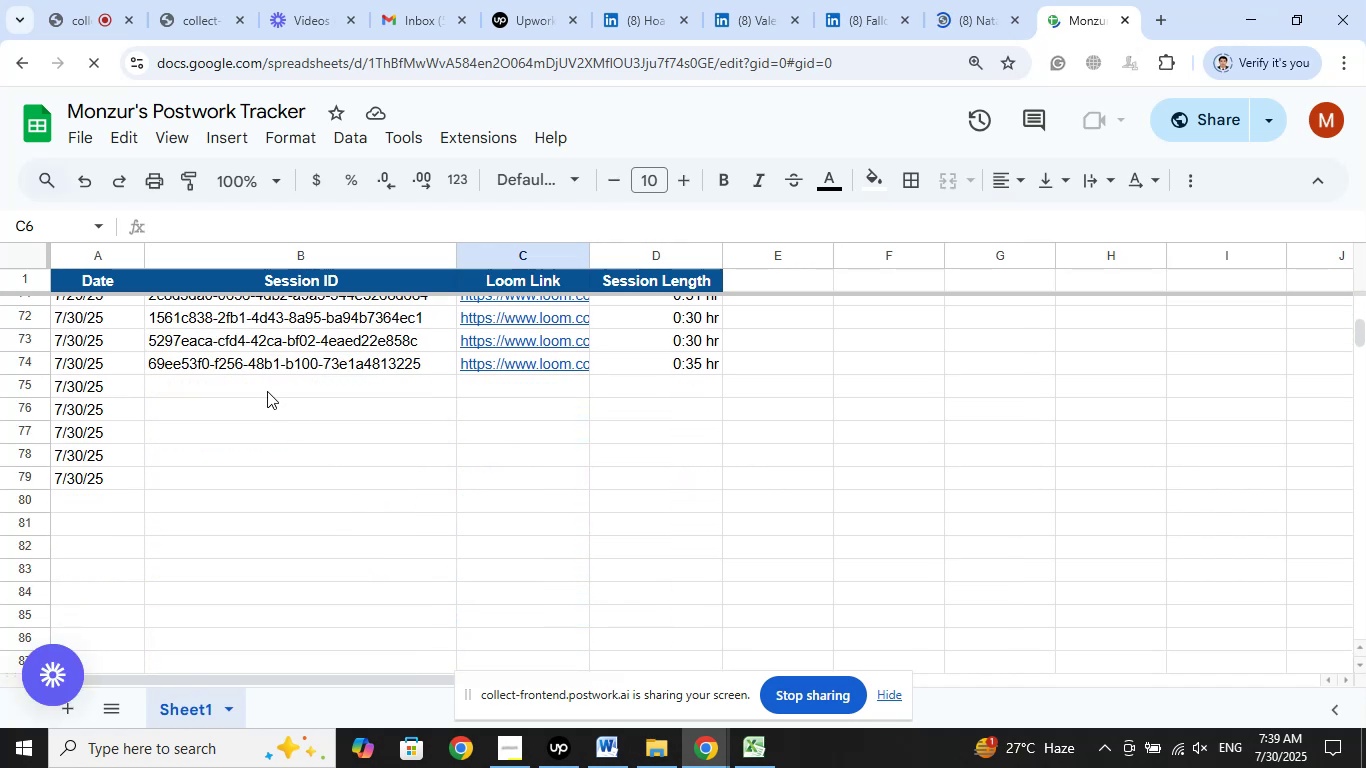 
left_click([265, 386])
 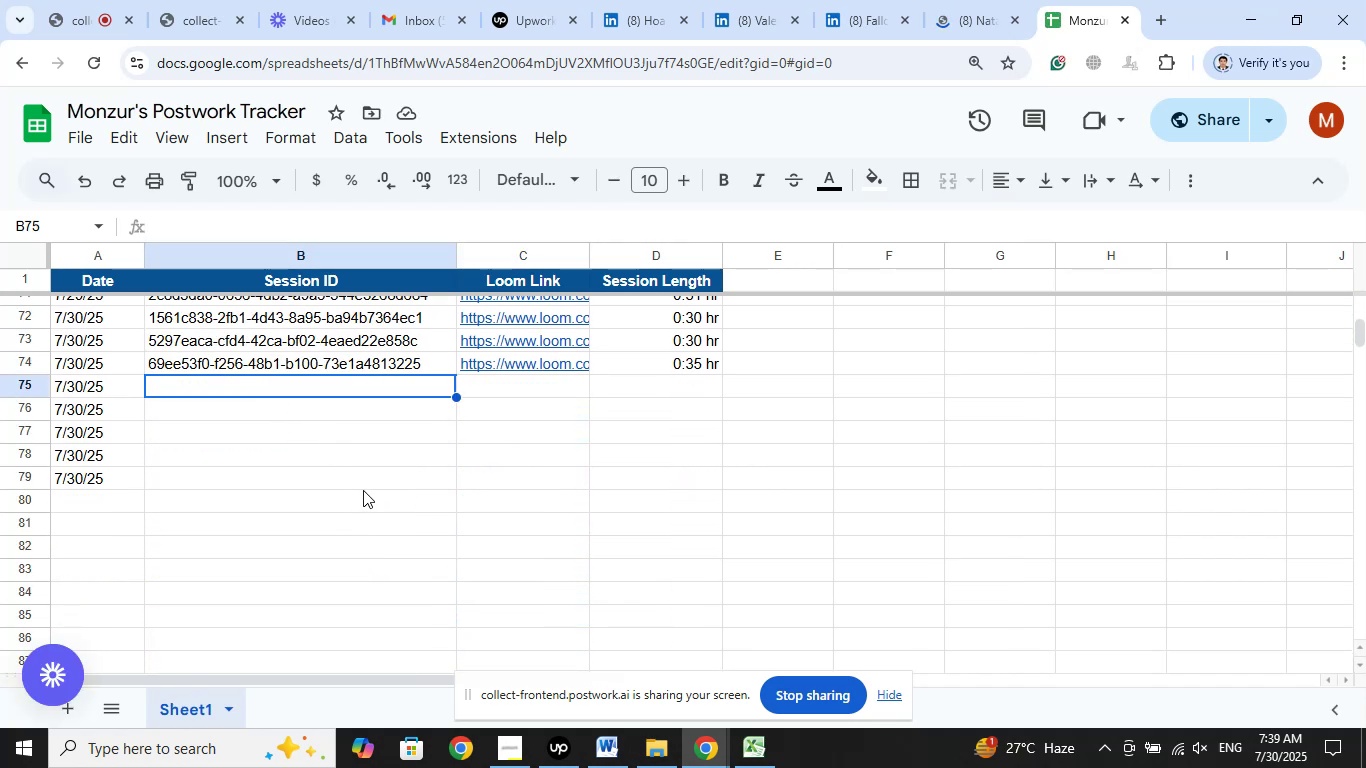 
scroll: coordinate [363, 490], scroll_direction: up, amount: 1.0
 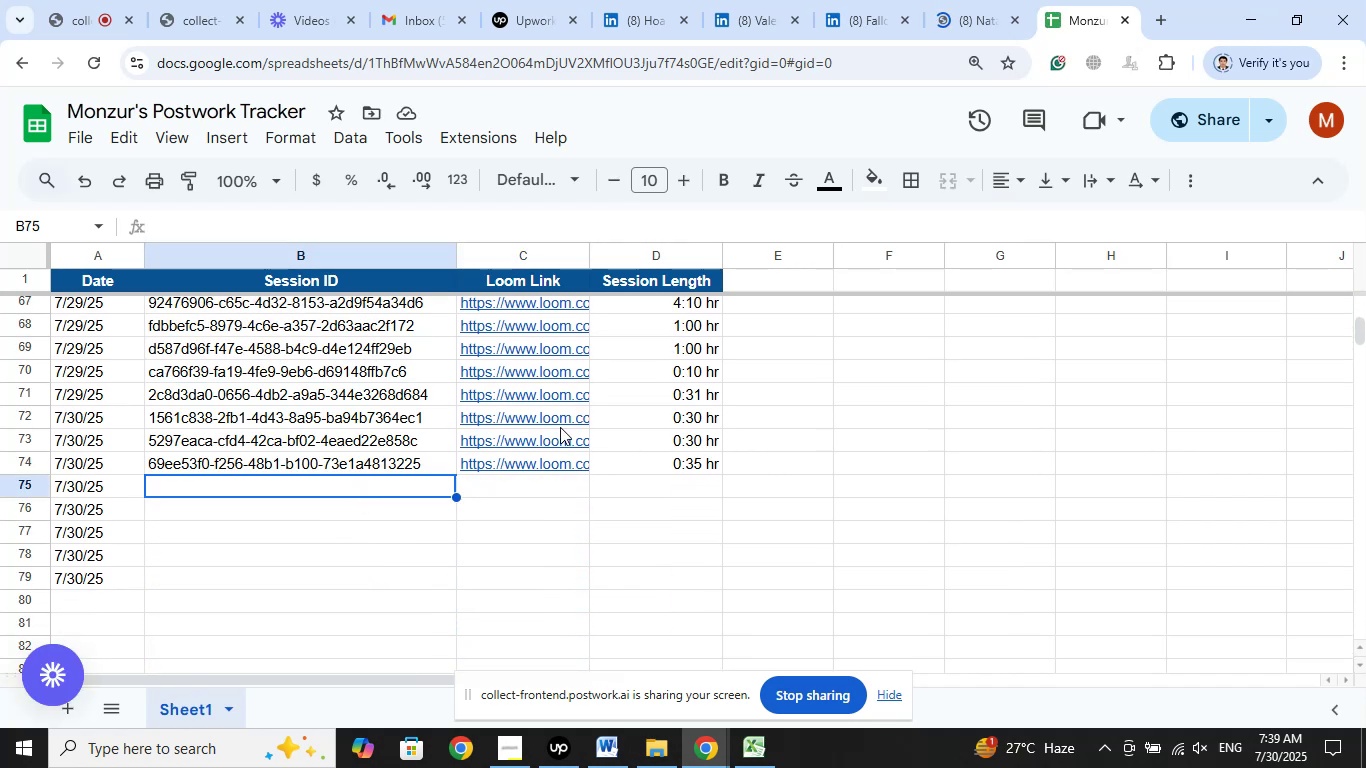 
left_click([301, 0])
 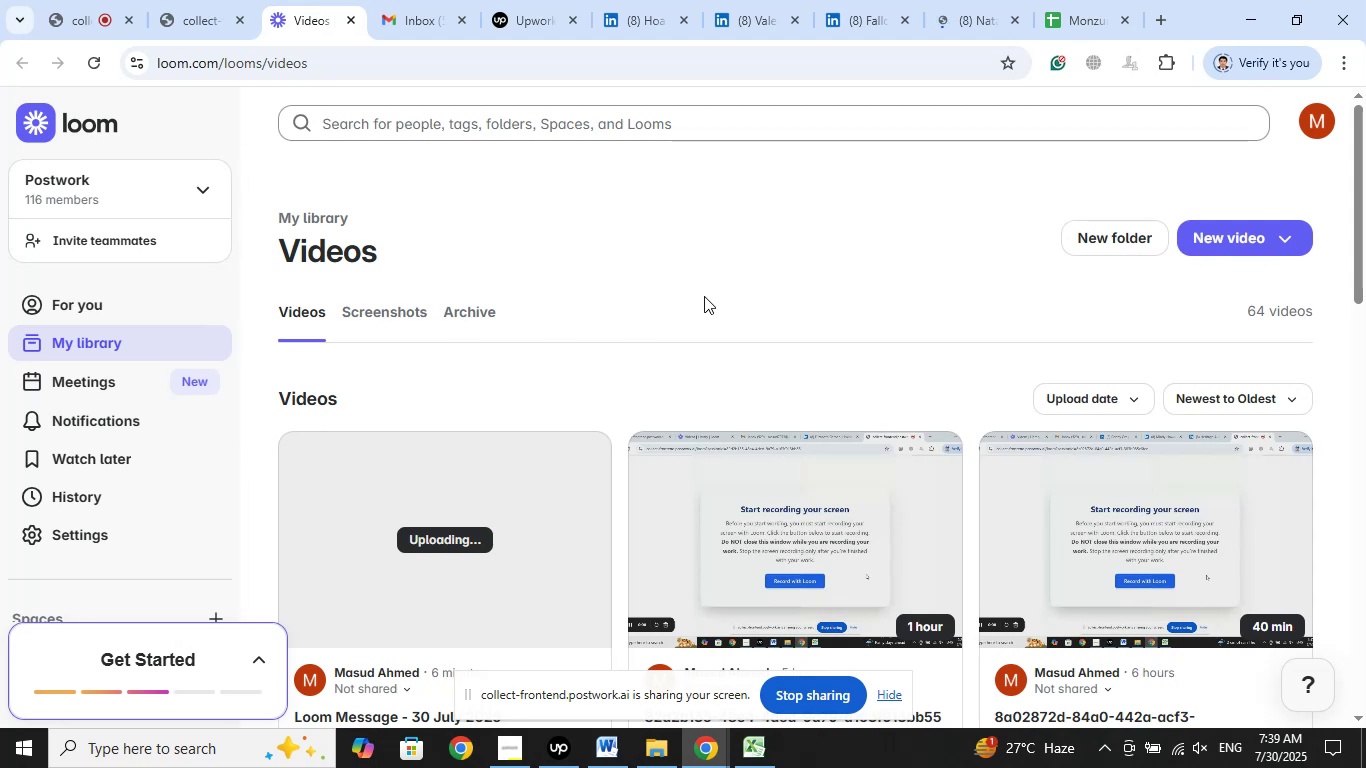 
scroll: coordinate [704, 296], scroll_direction: down, amount: 5.0
 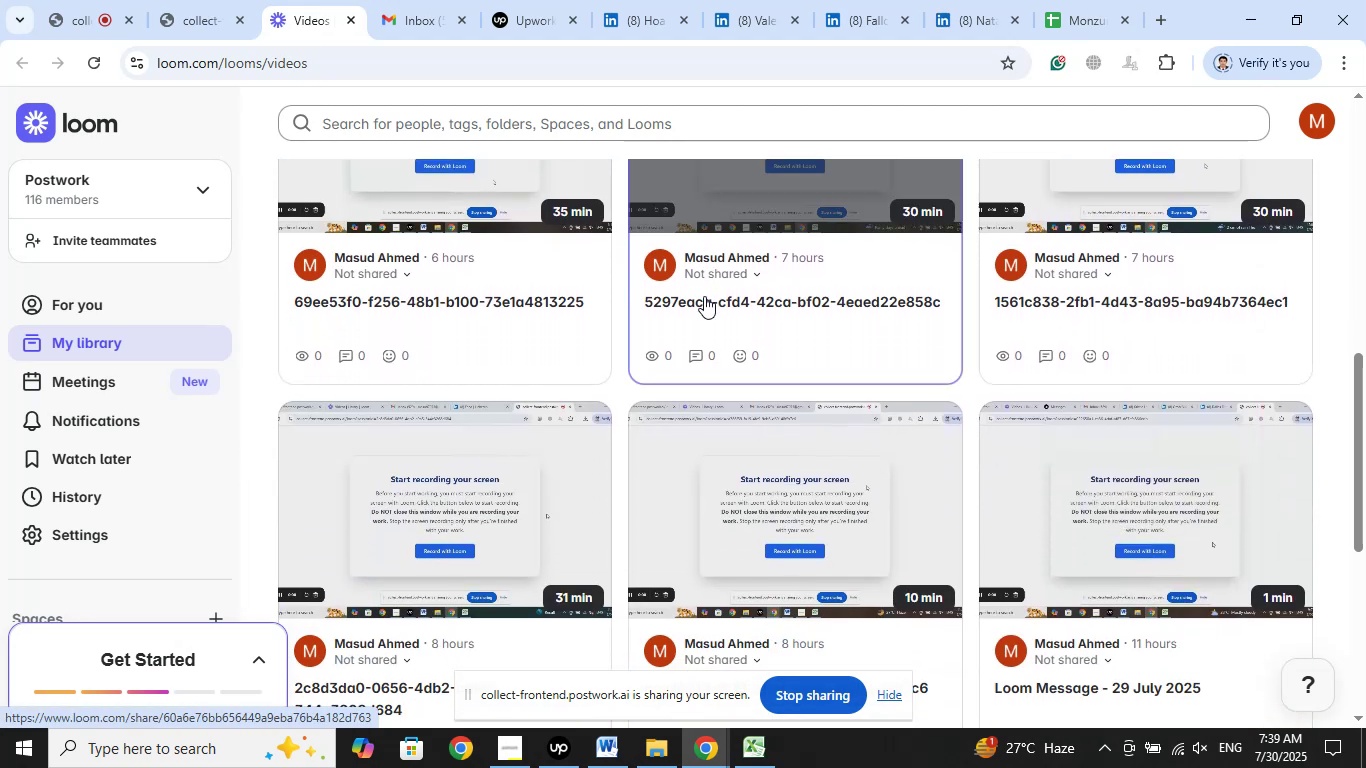 
scroll: coordinate [704, 296], scroll_direction: up, amount: 4.0
 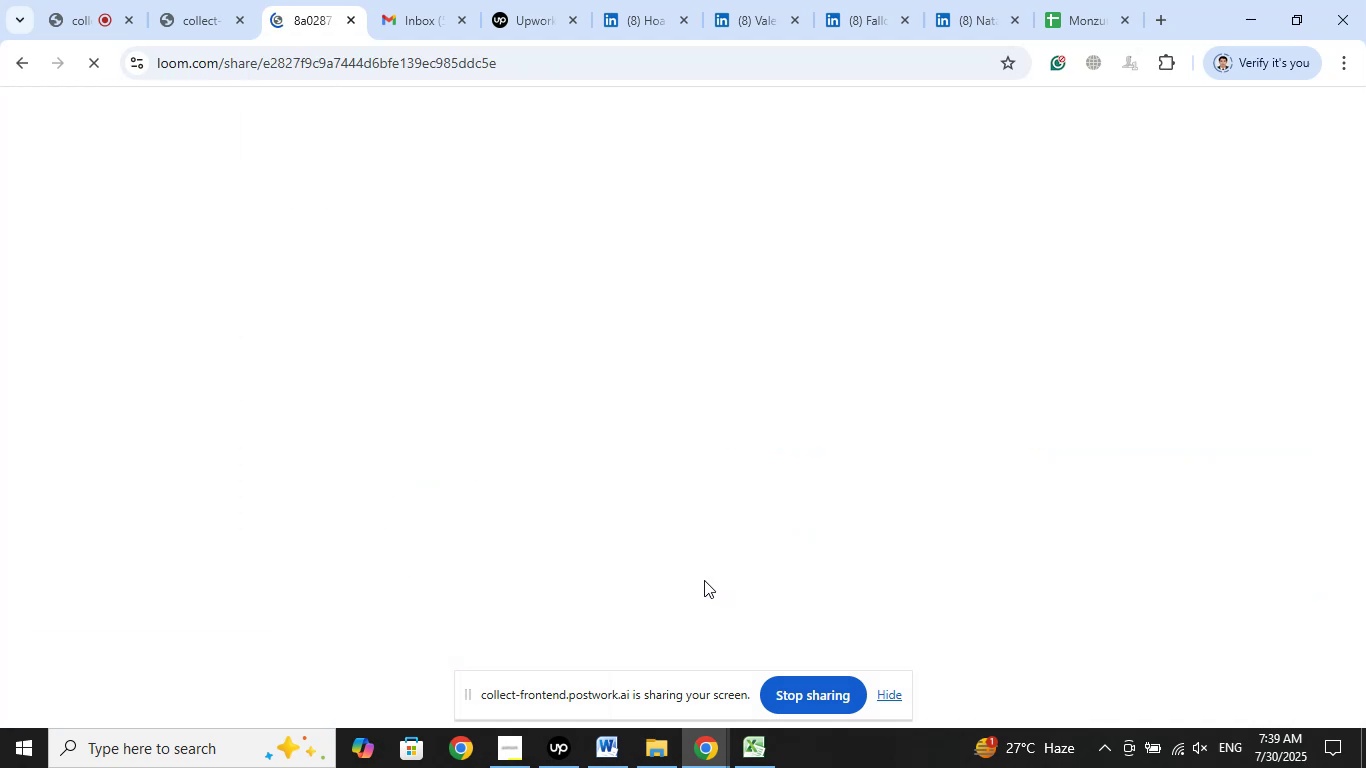 
wait(7.38)
 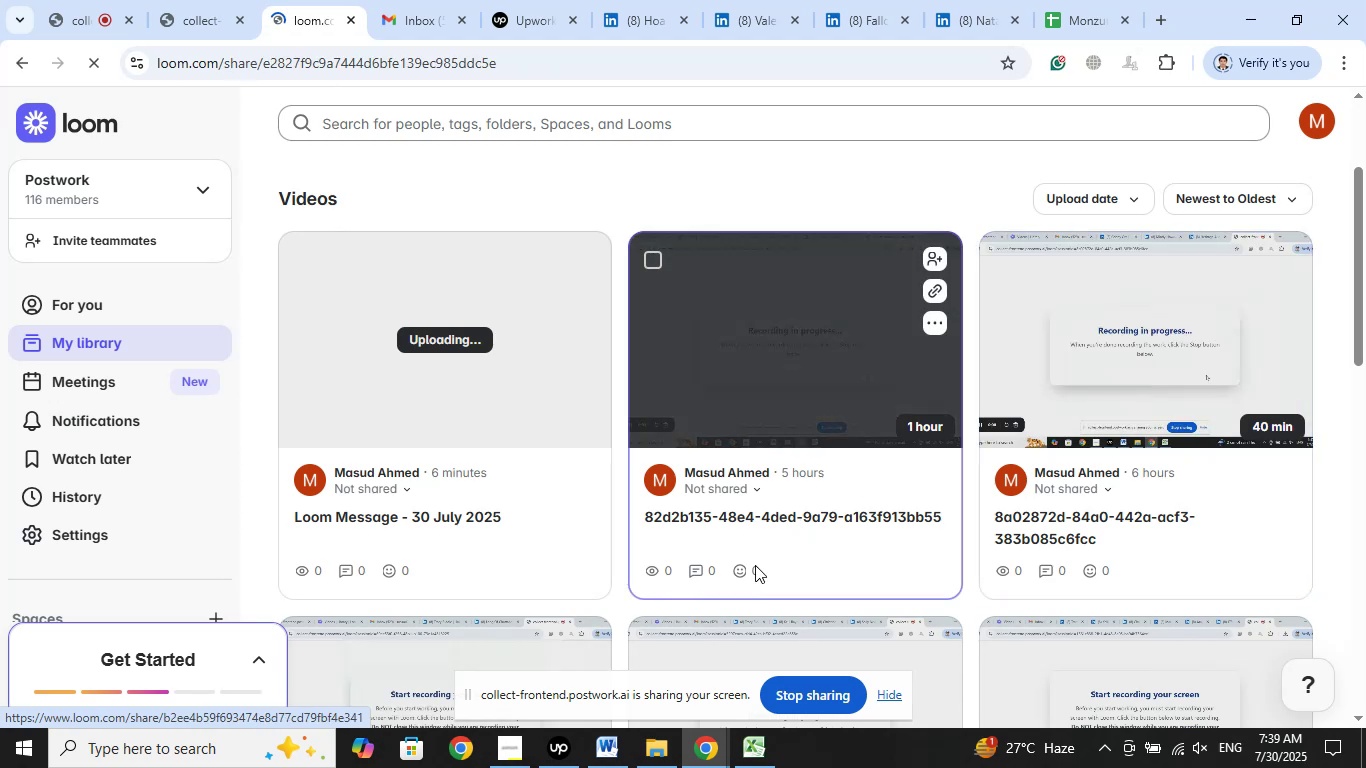 
left_click([609, 759])
 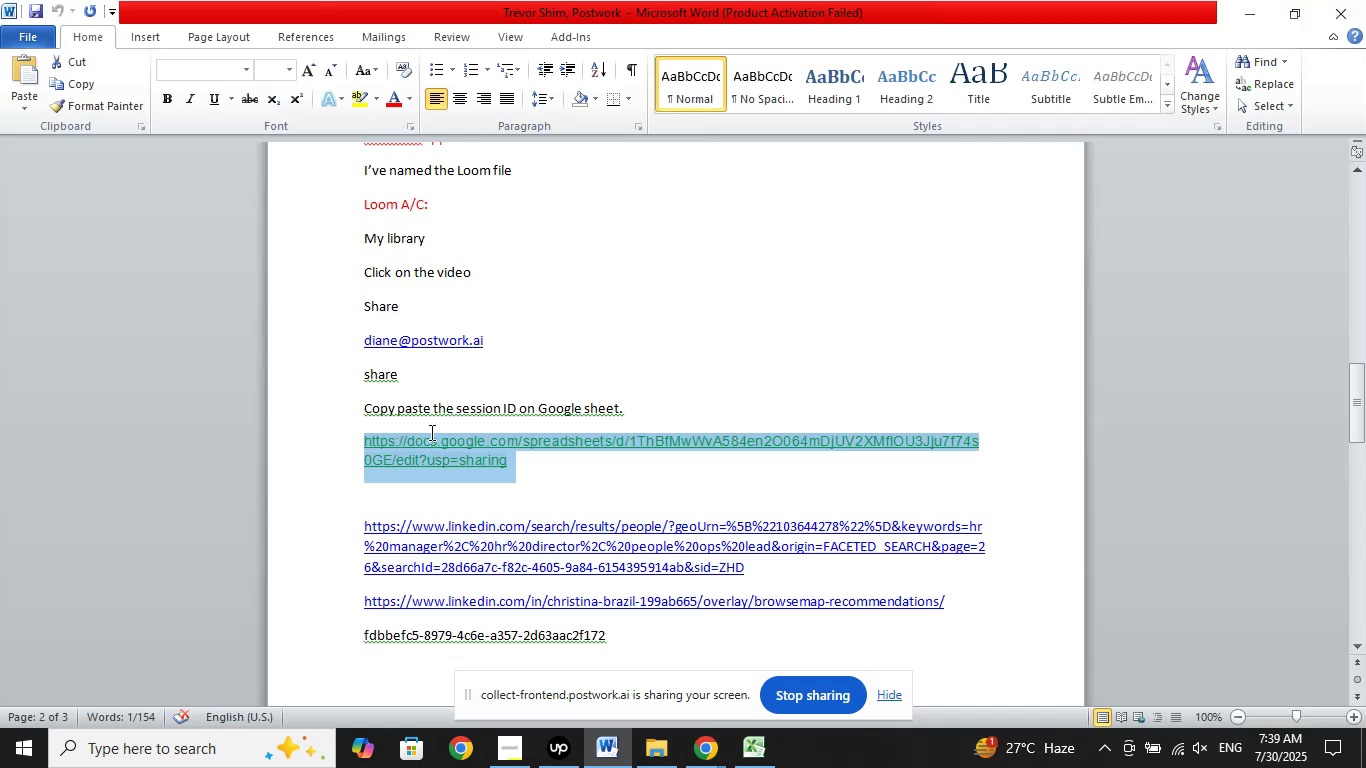 
left_click([330, 341])
 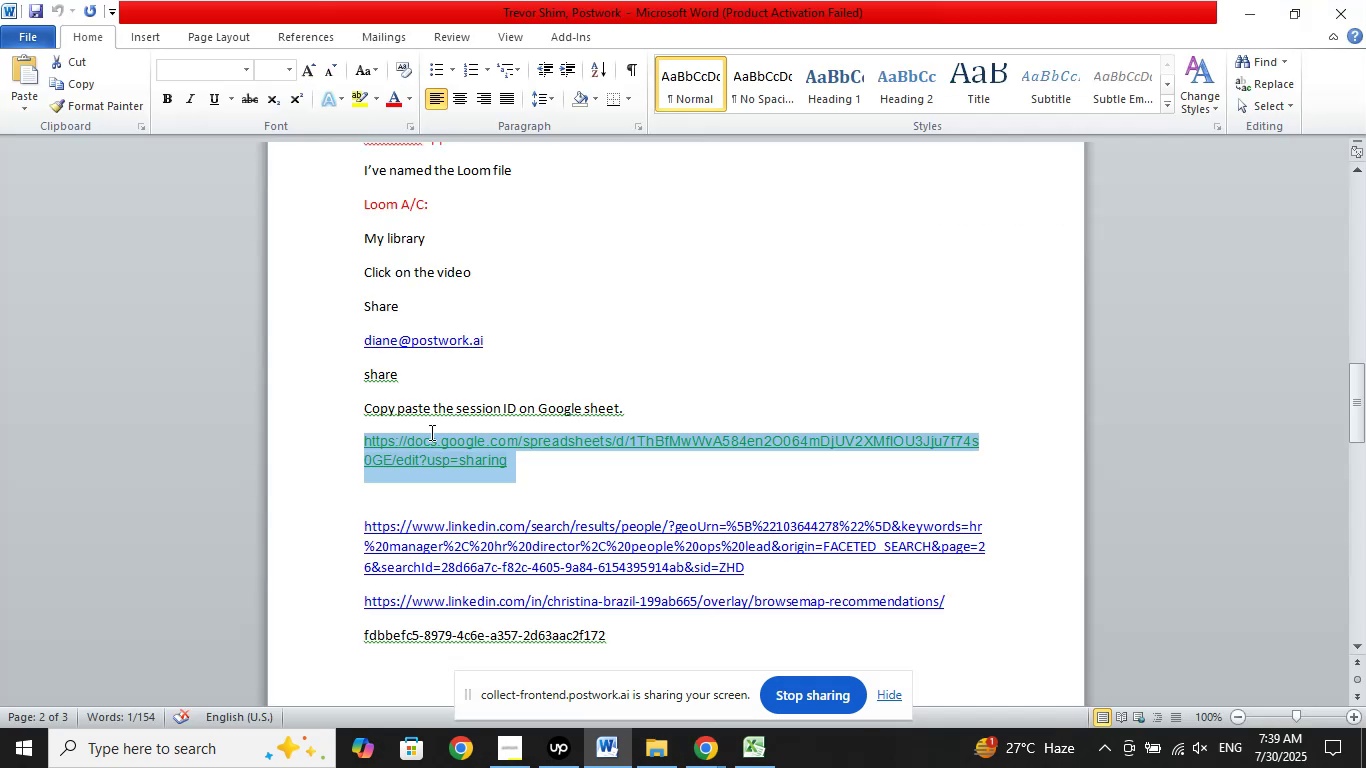 
right_click([449, 347])
 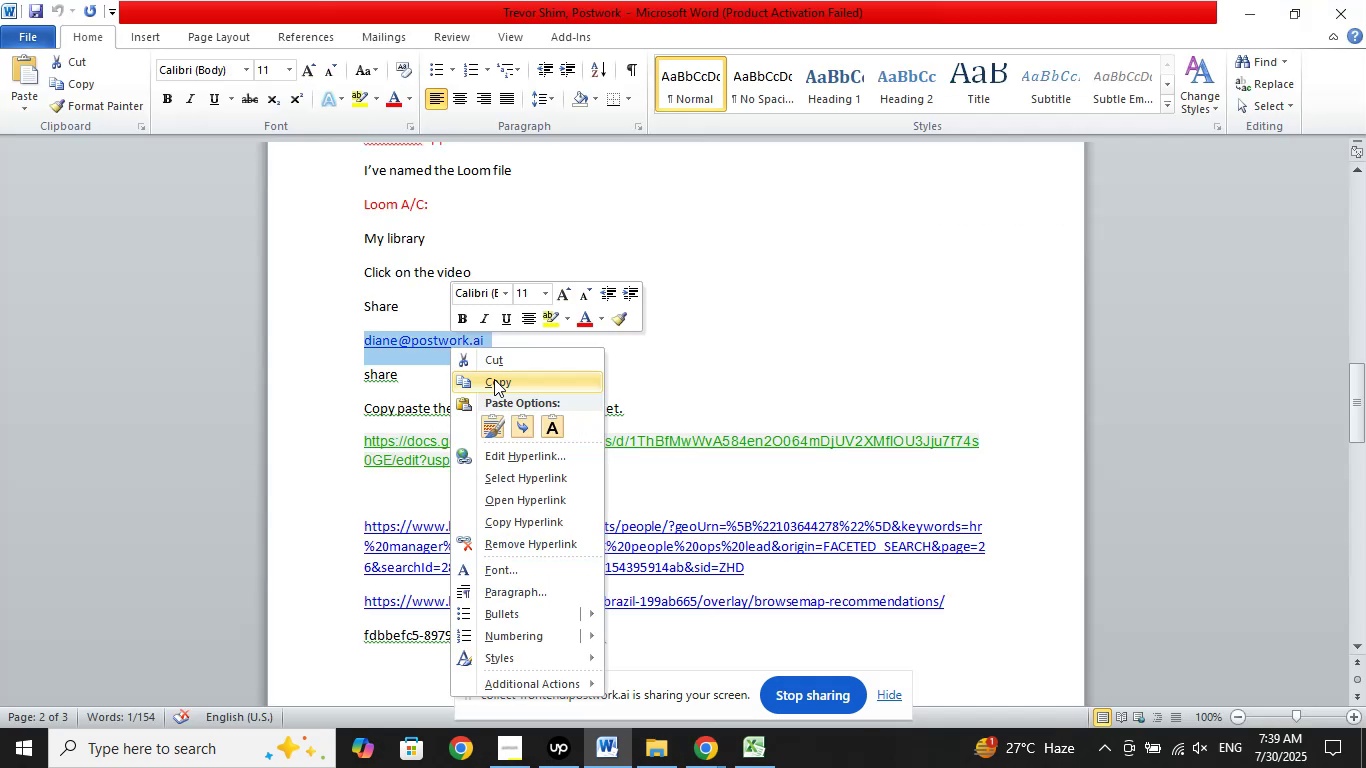 
left_click([494, 379])
 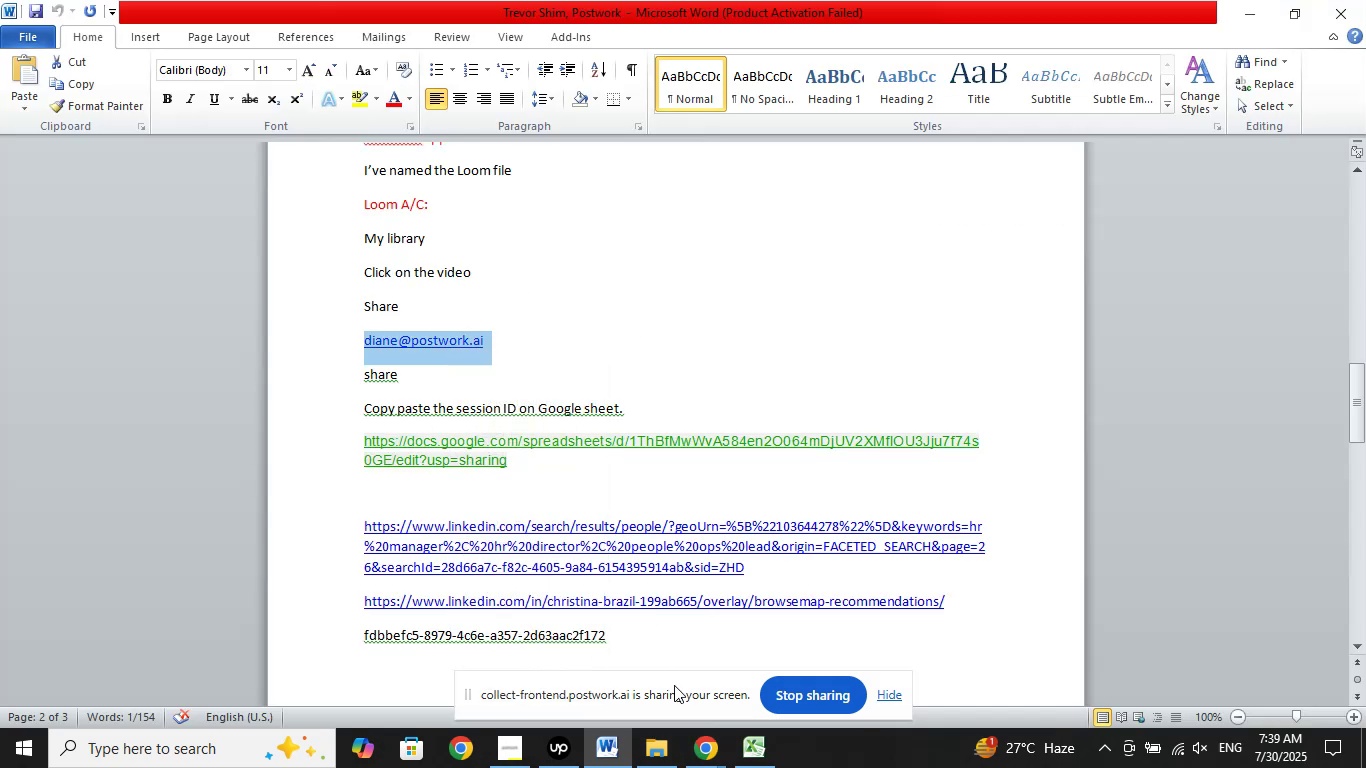 
left_click([702, 749])
 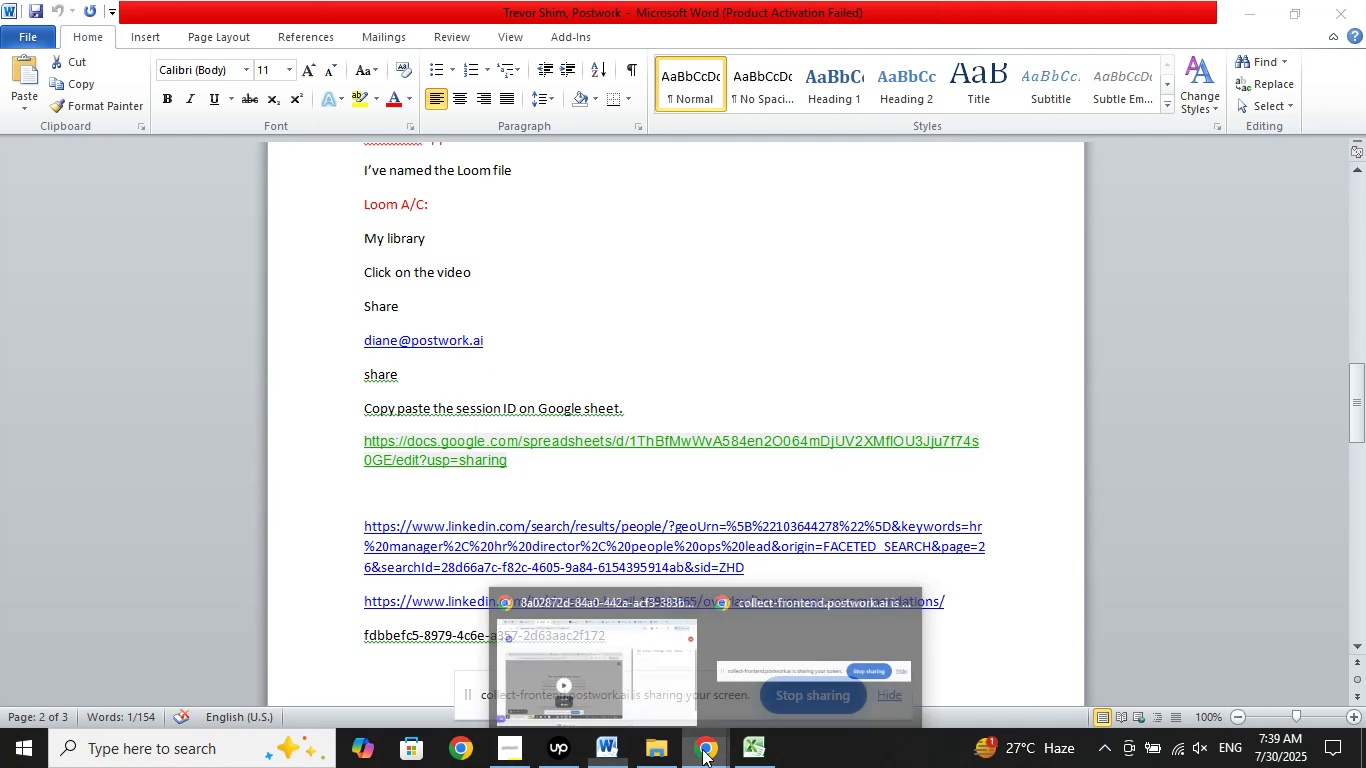 
left_click([655, 690])
 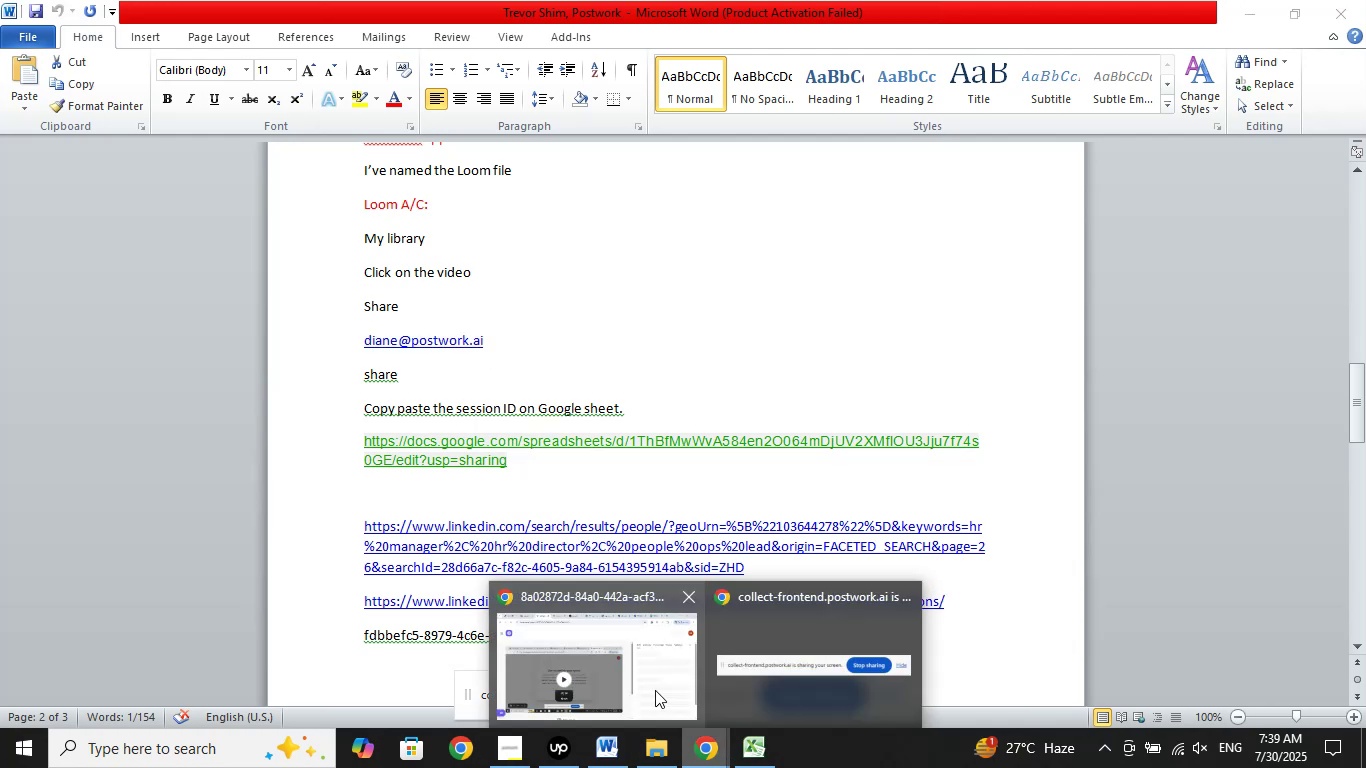 
mouse_move([793, 419])
 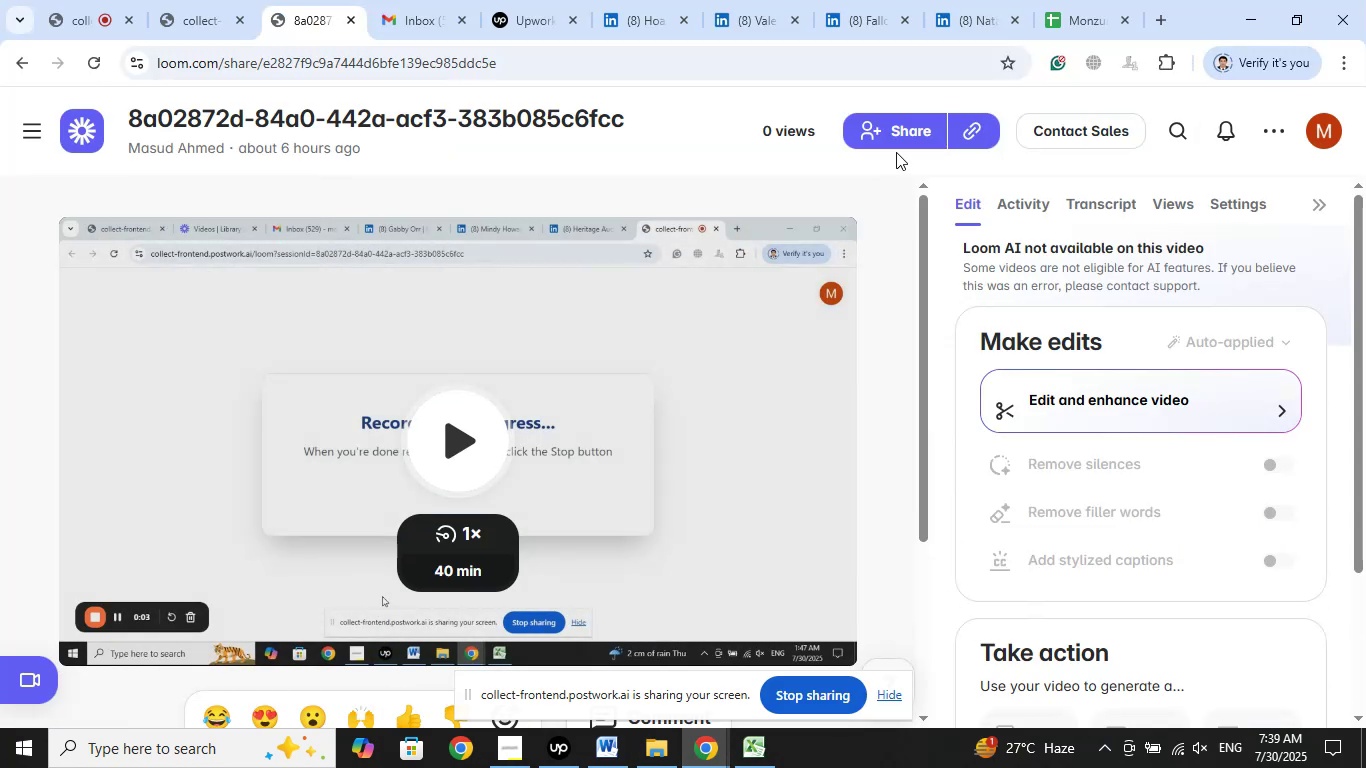 
left_click([897, 135])
 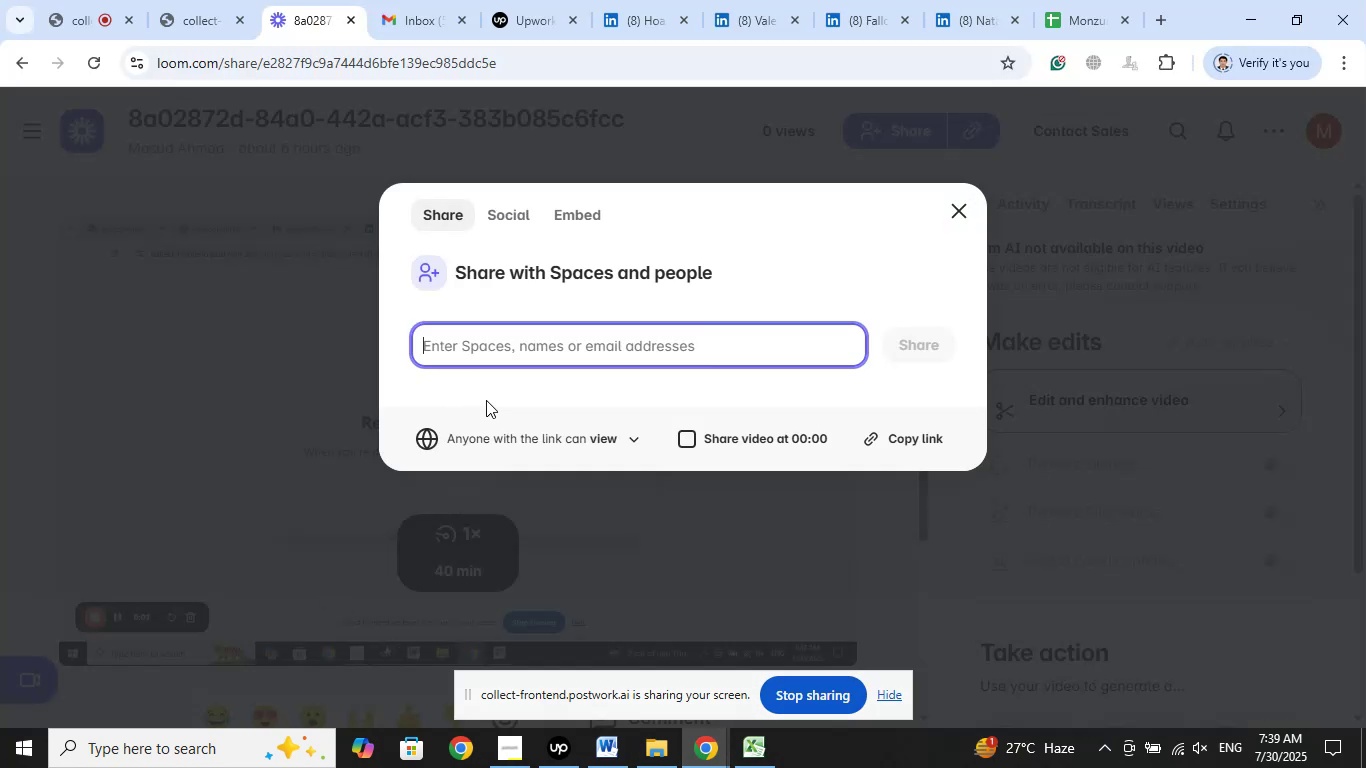 
right_click([475, 341])
 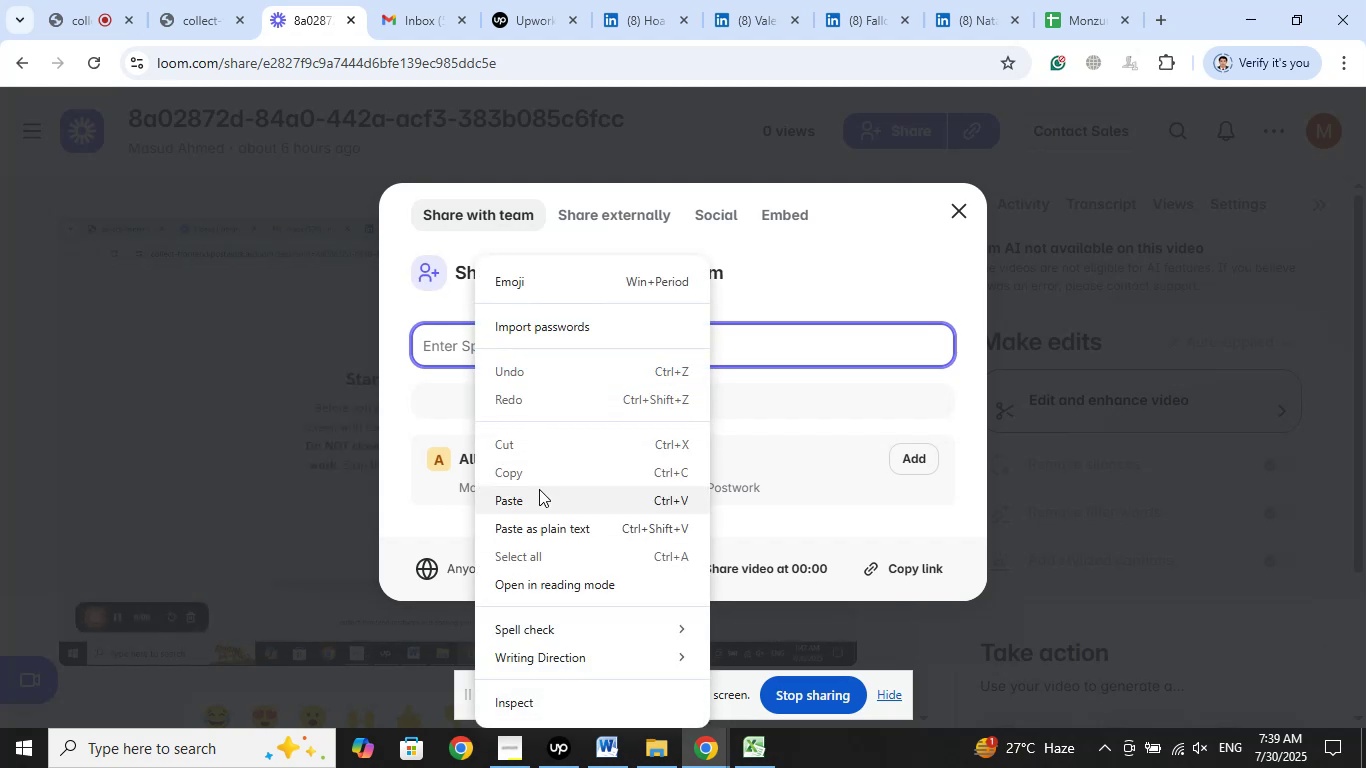 
left_click([537, 493])
 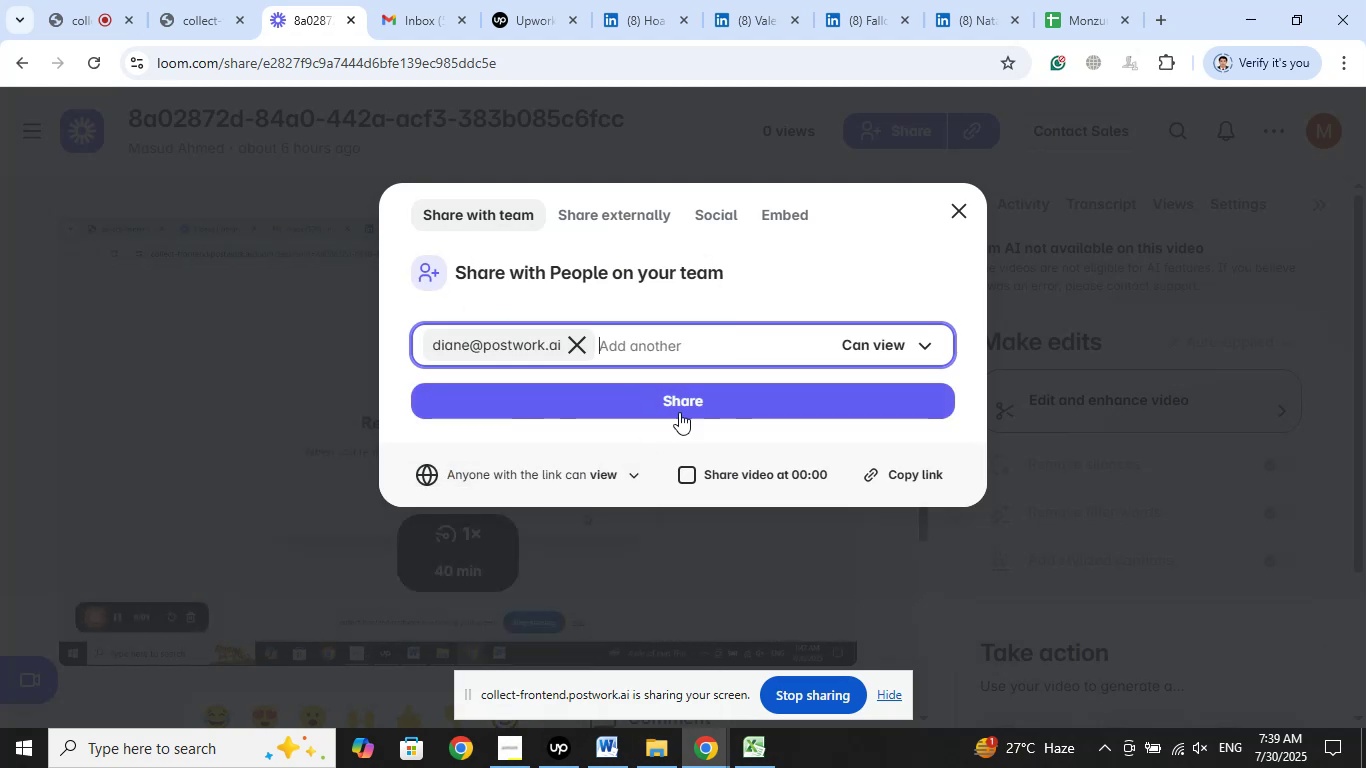 
left_click([689, 405])
 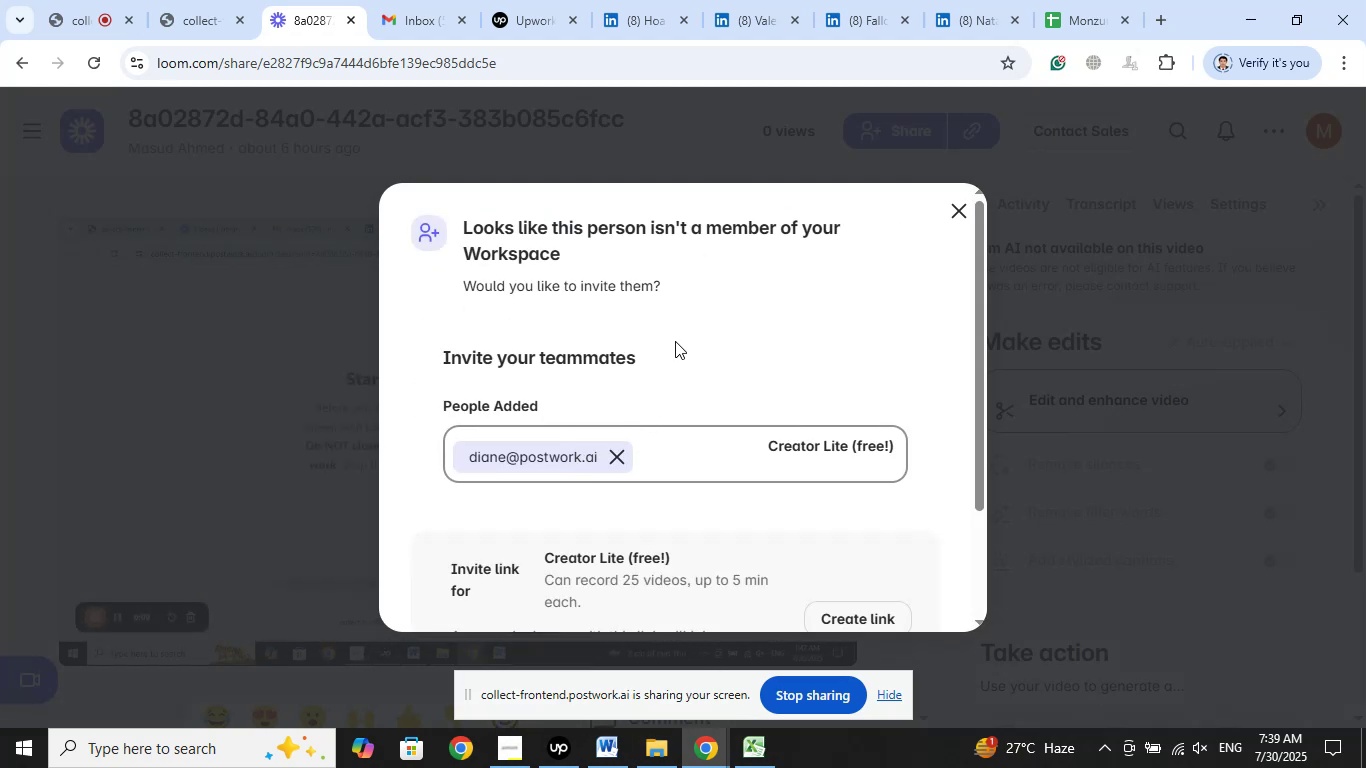 
scroll: coordinate [678, 353], scroll_direction: down, amount: 7.0
 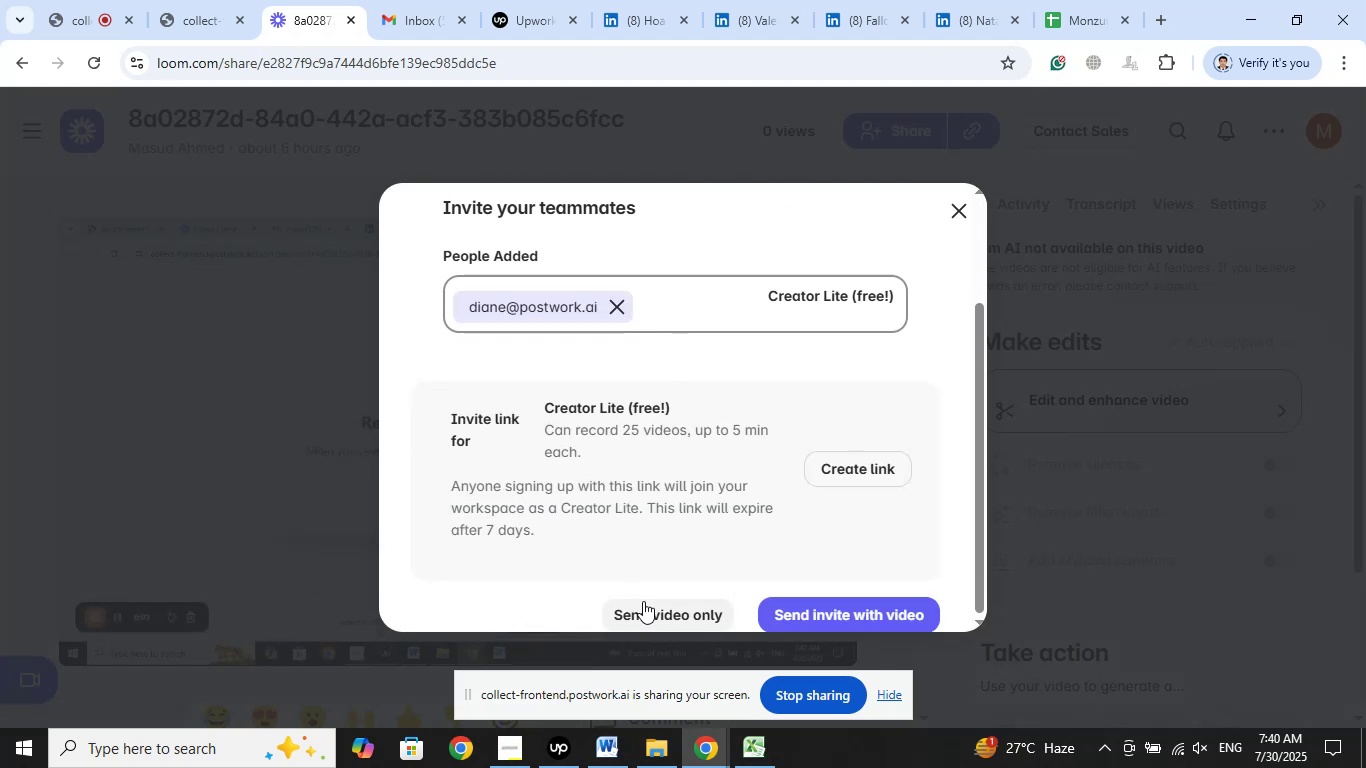 
left_click([643, 603])
 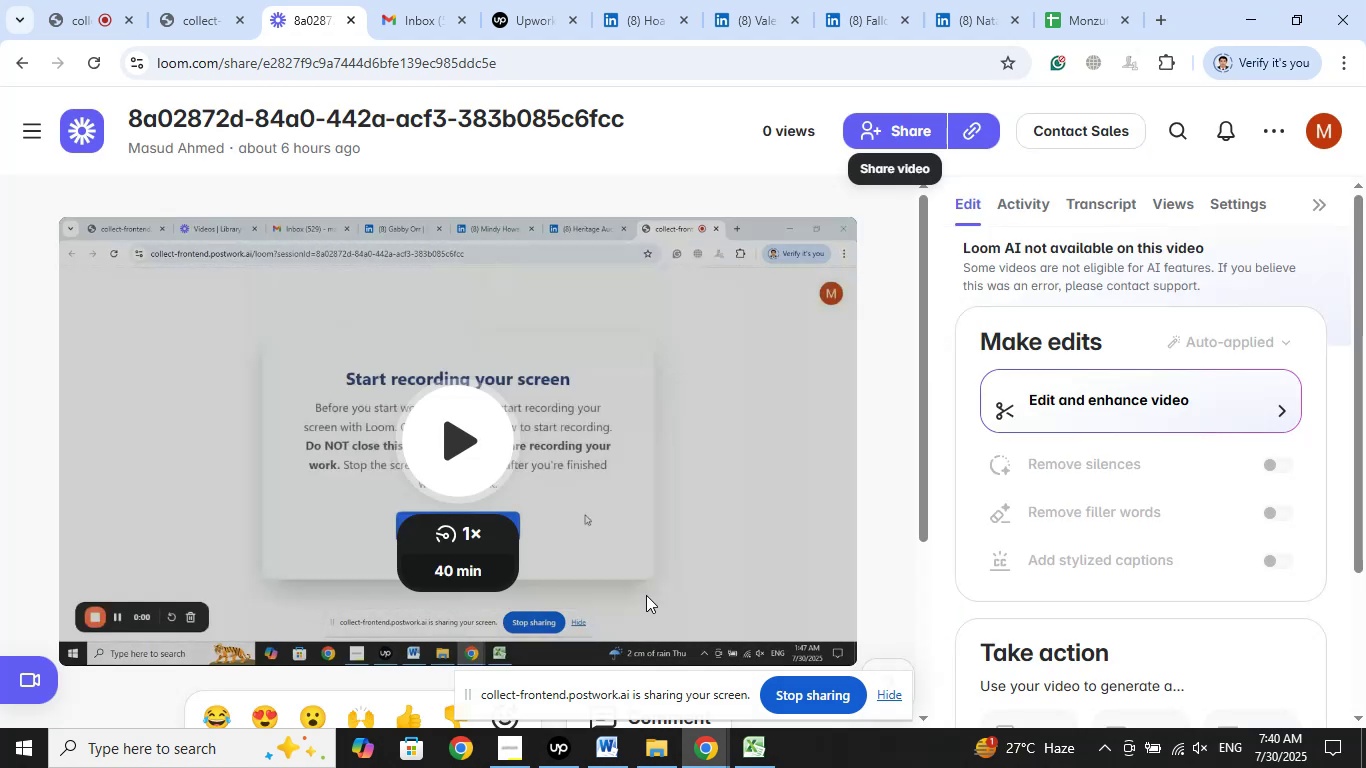 
wait(10.07)
 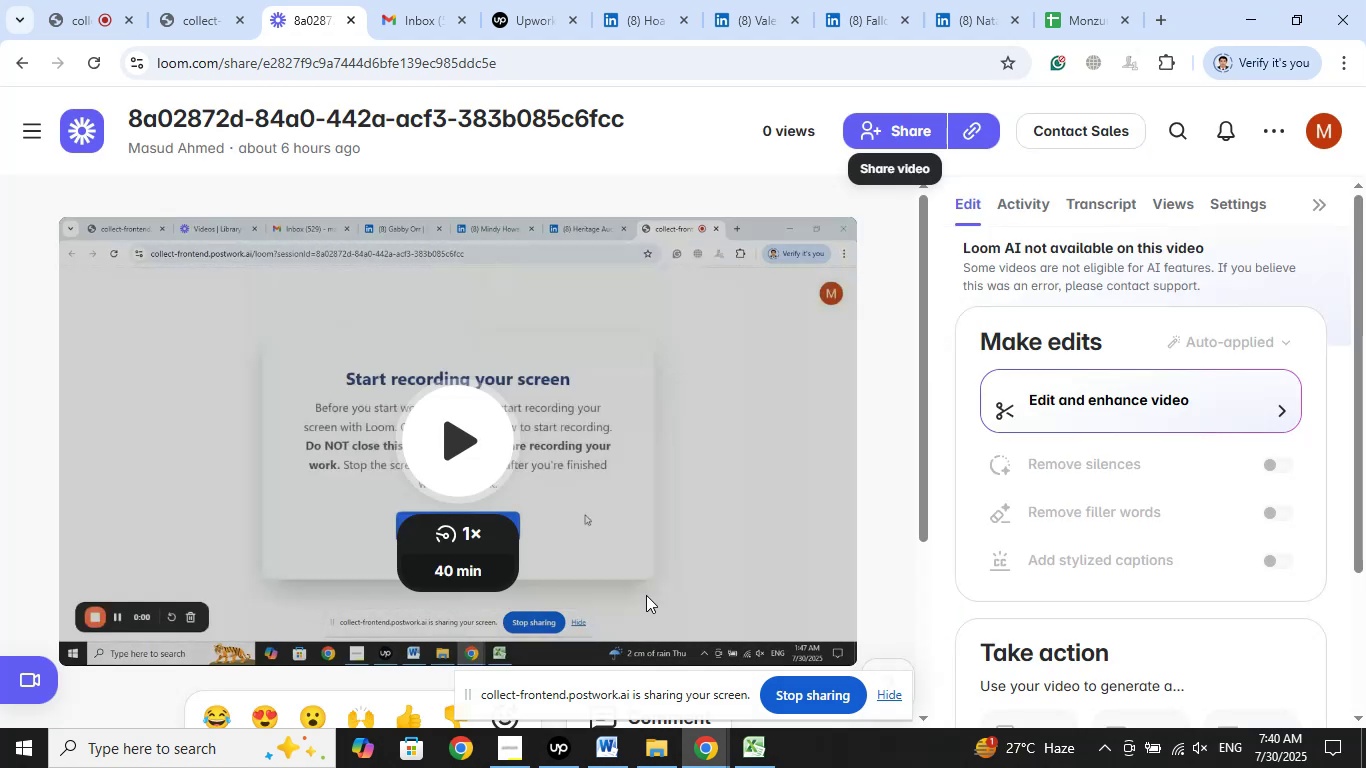 
left_click([901, 124])
 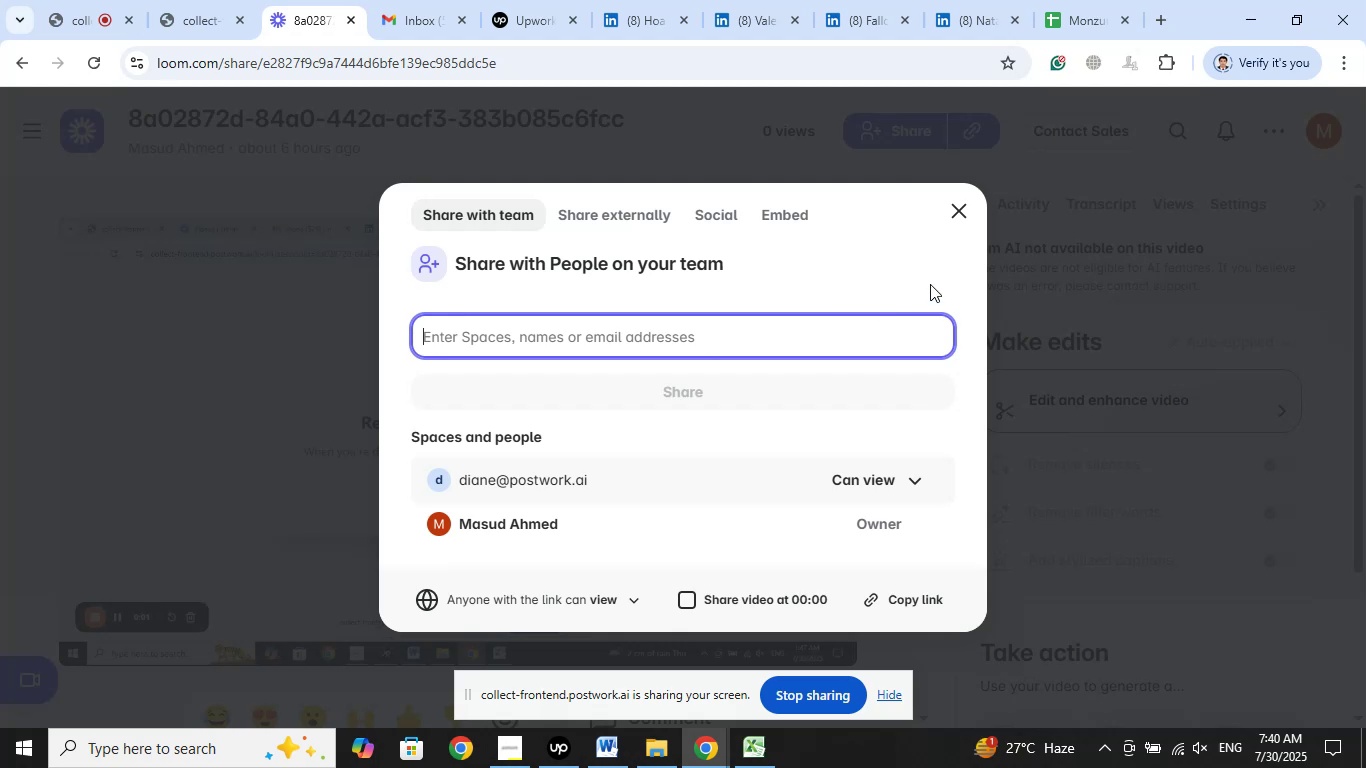 
left_click([957, 211])
 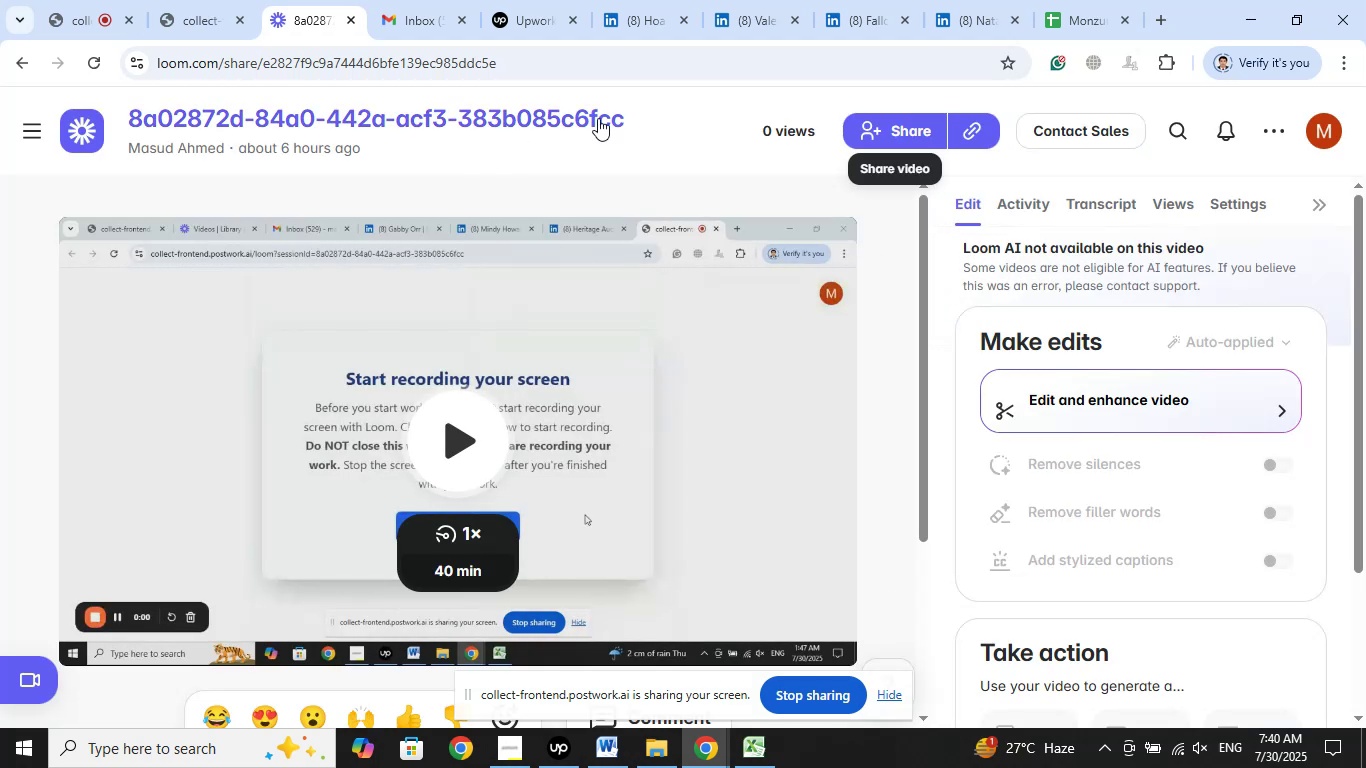 
left_click_drag(start_coordinate=[641, 115], to_coordinate=[131, 114])
 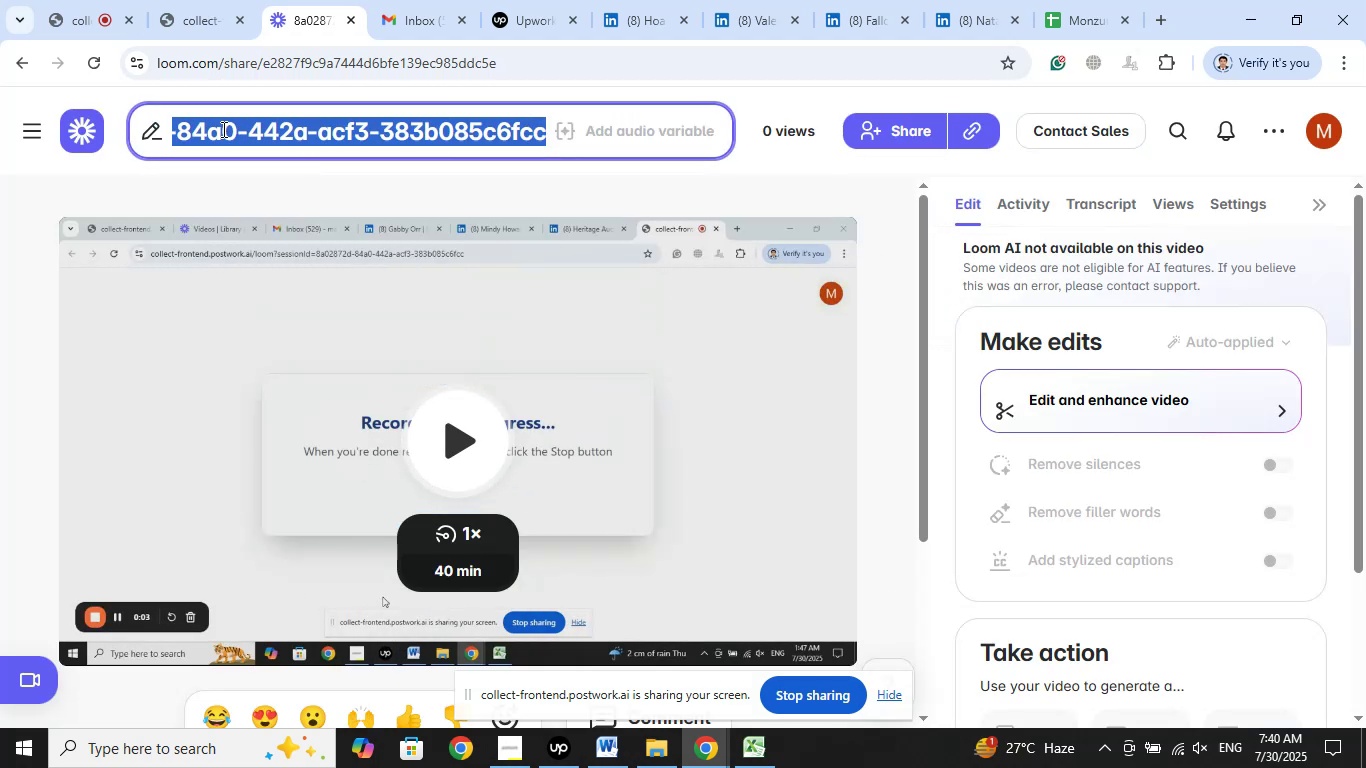 
right_click([224, 129])
 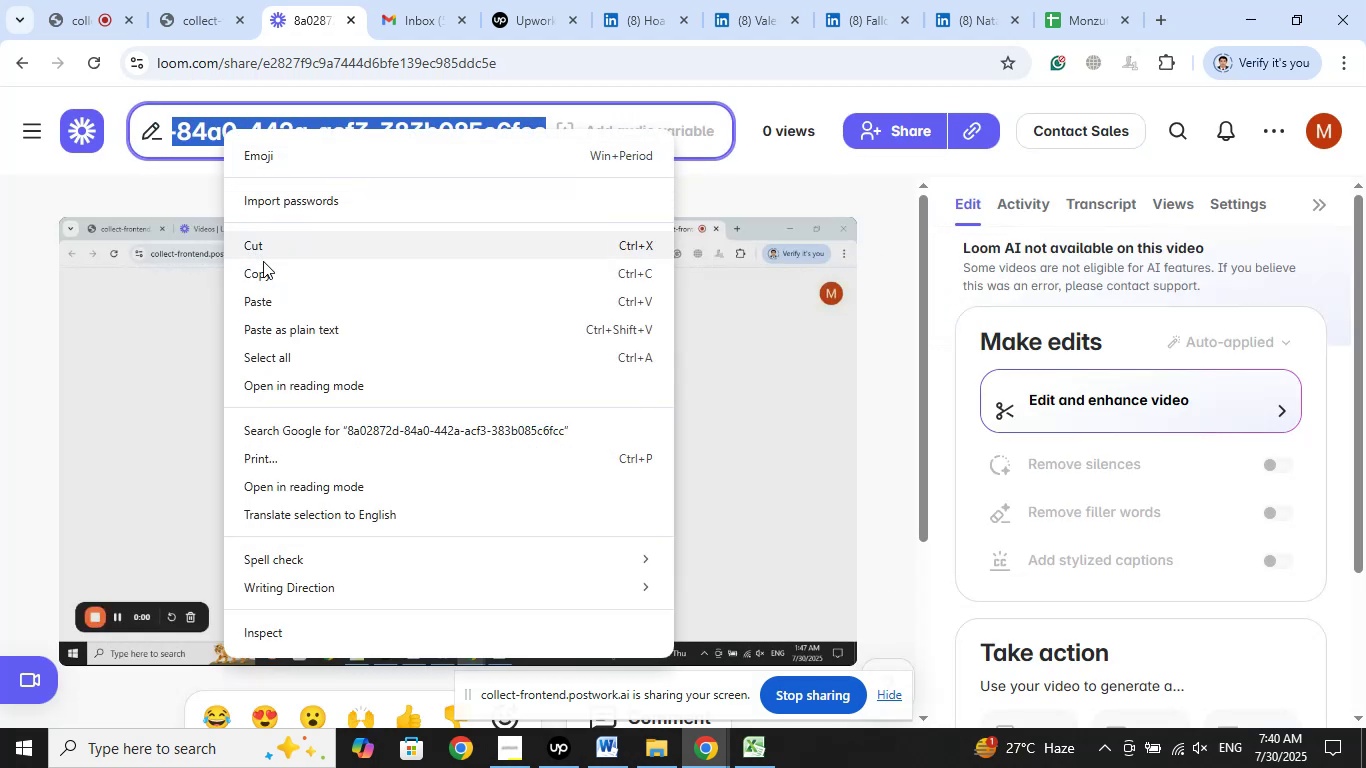 
left_click([263, 272])
 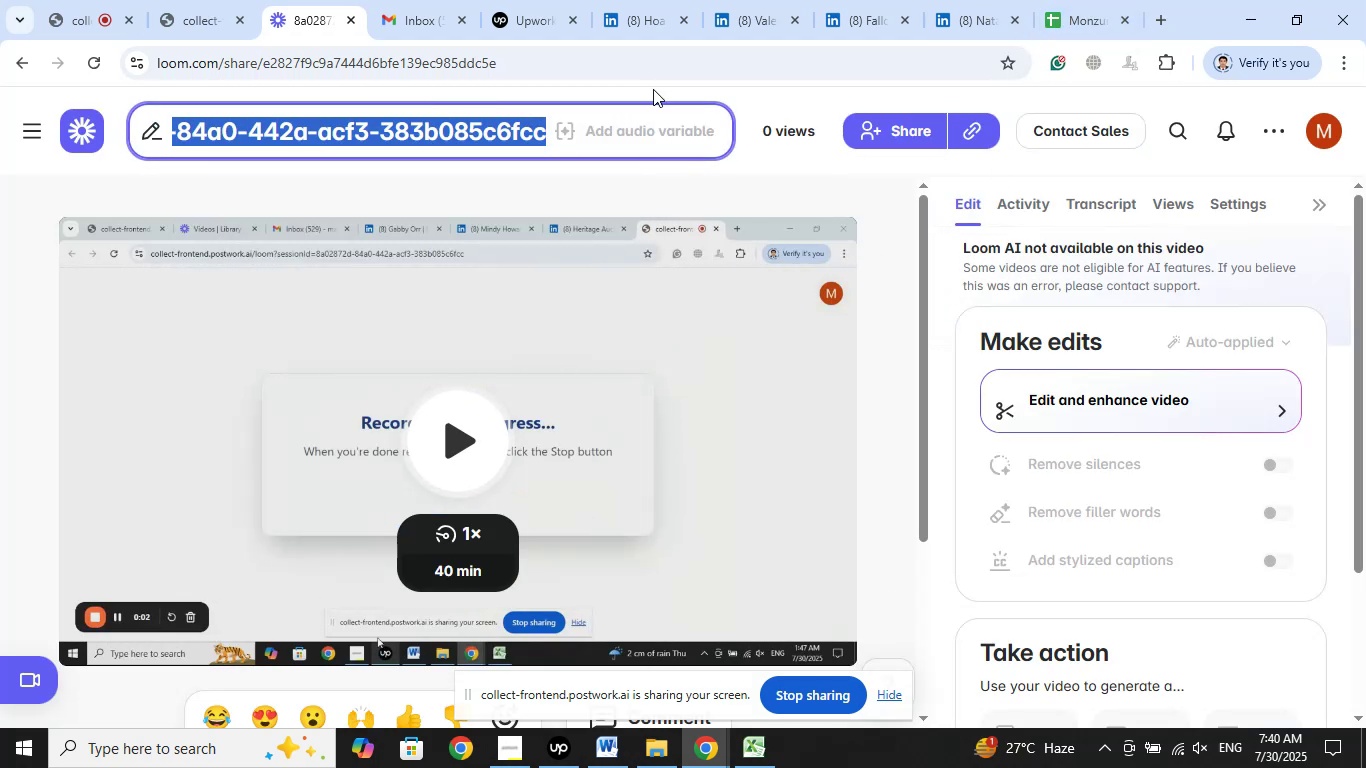 
left_click([1070, 20])
 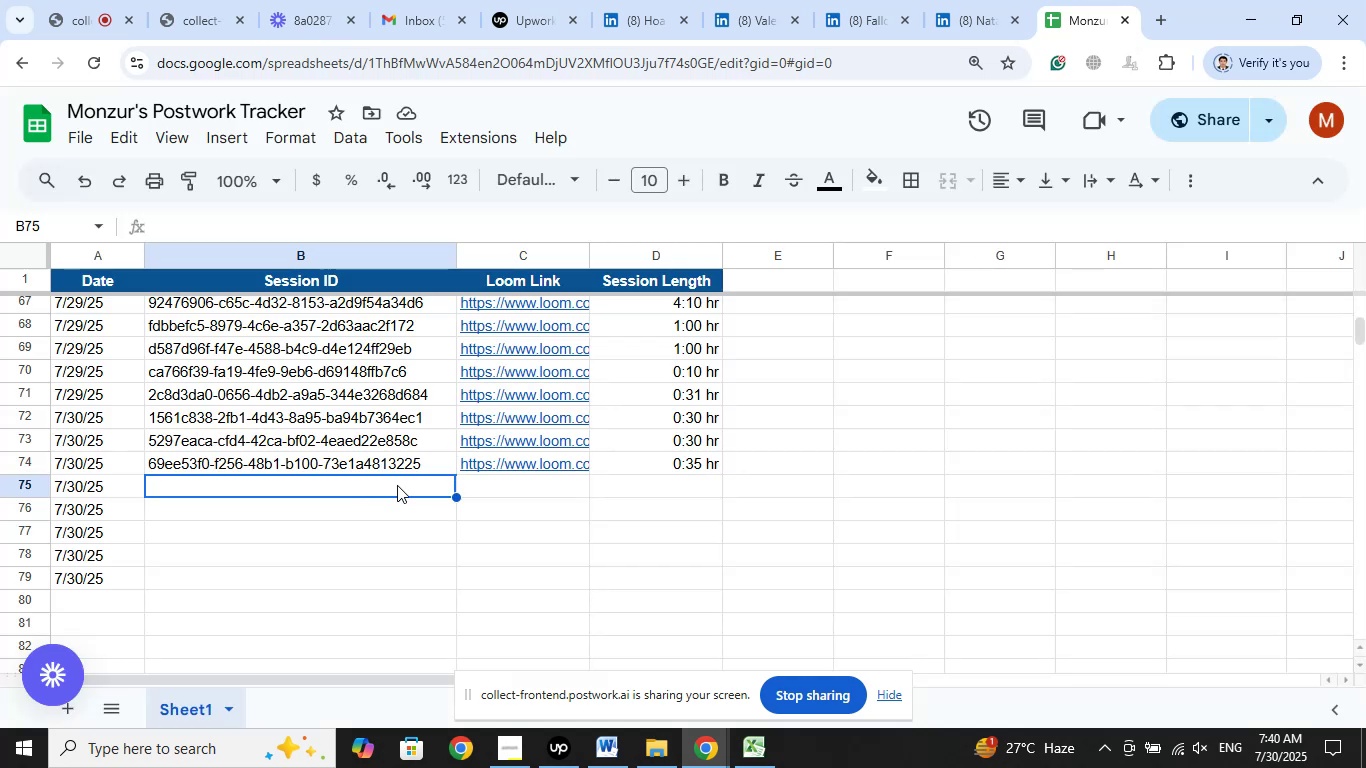 
wait(5.31)
 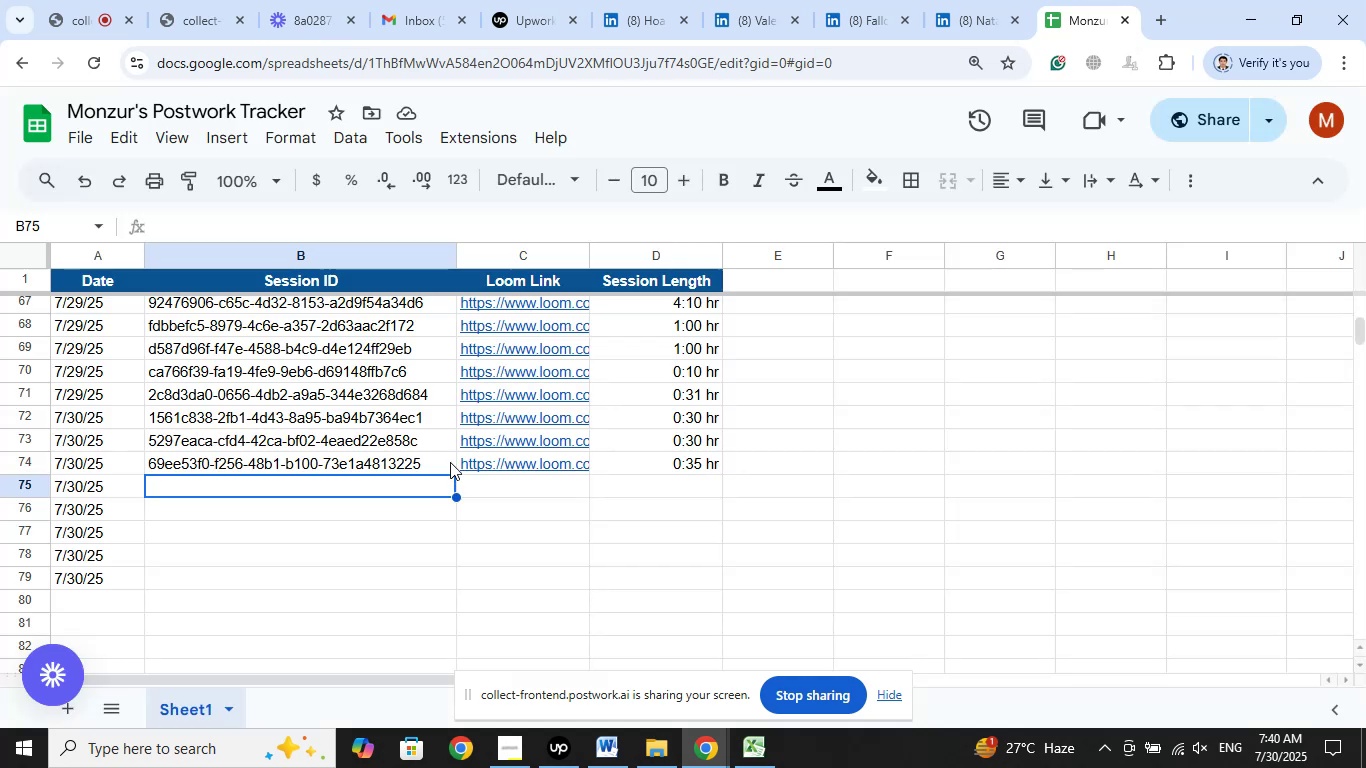 
left_click([185, 228])
 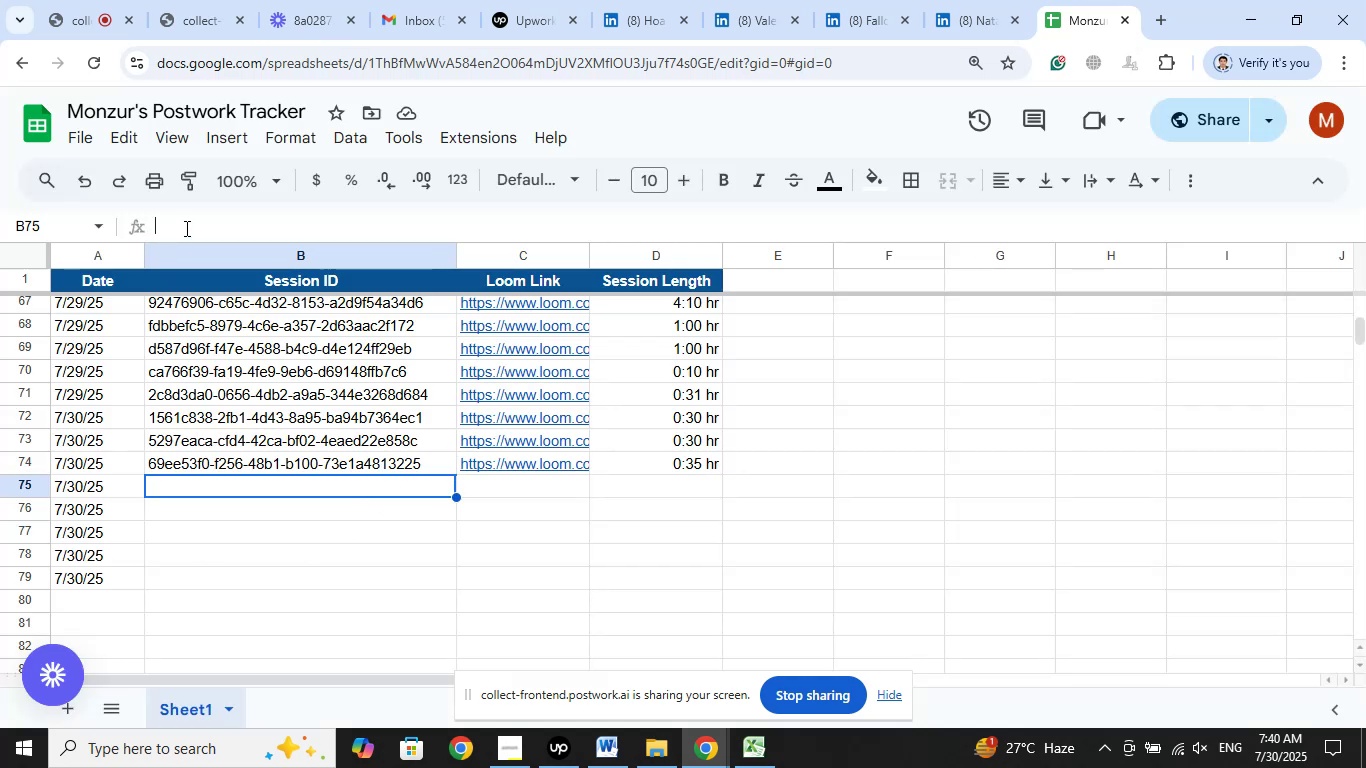 
right_click([185, 228])
 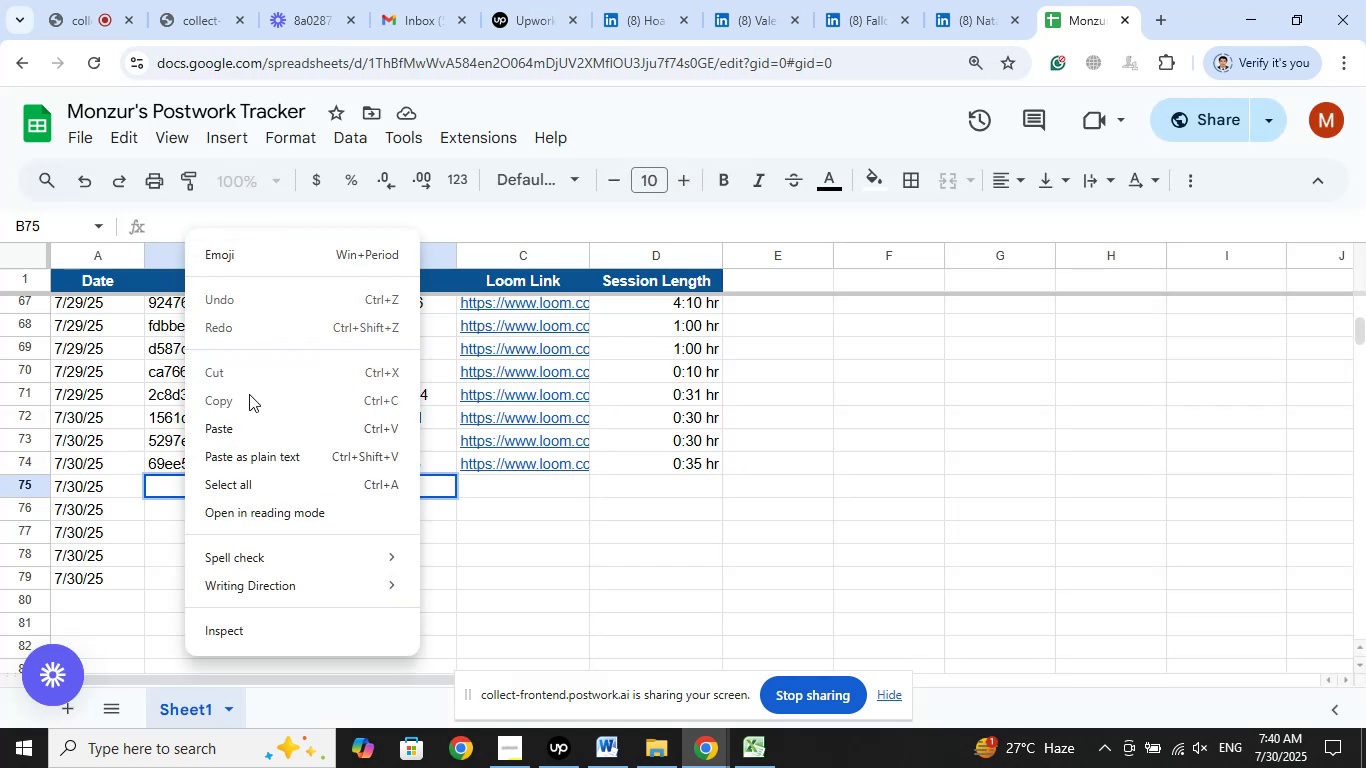 
left_click([225, 417])
 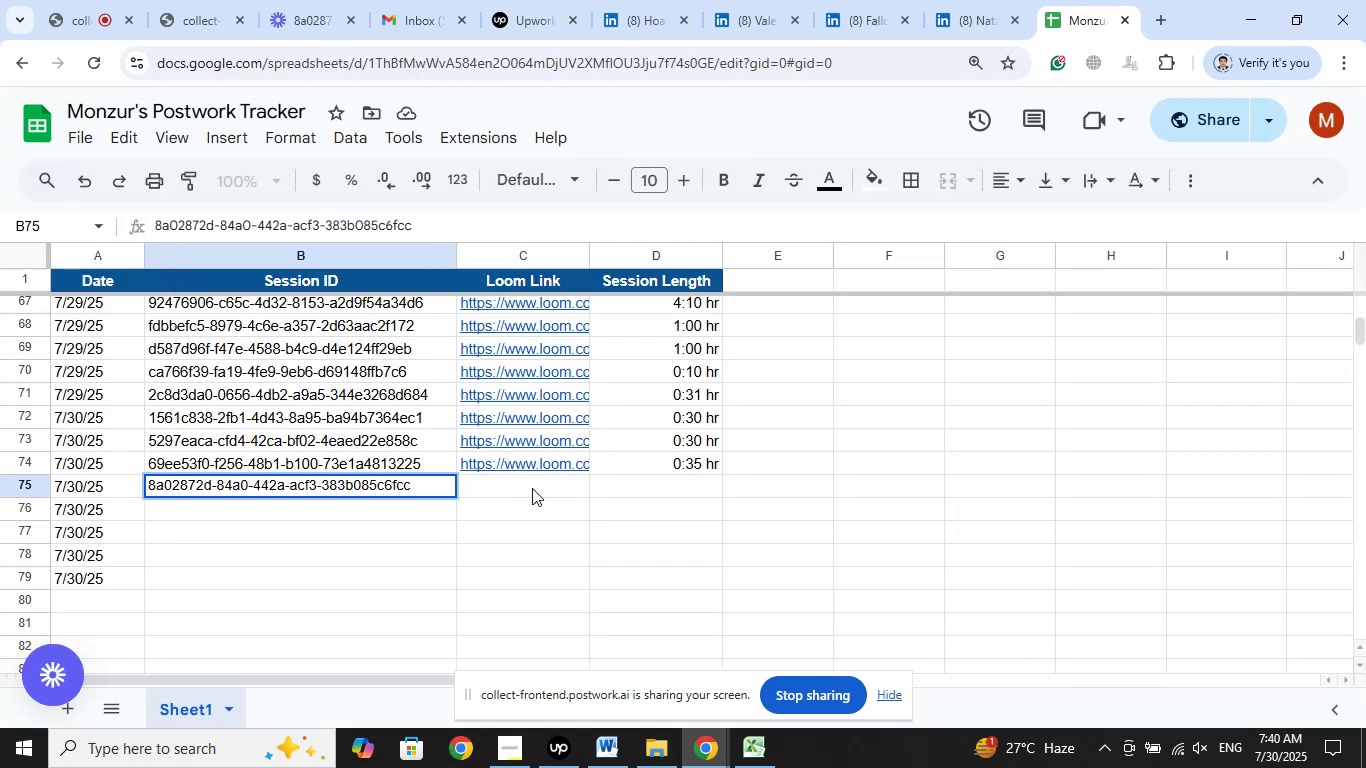 
left_click([533, 488])
 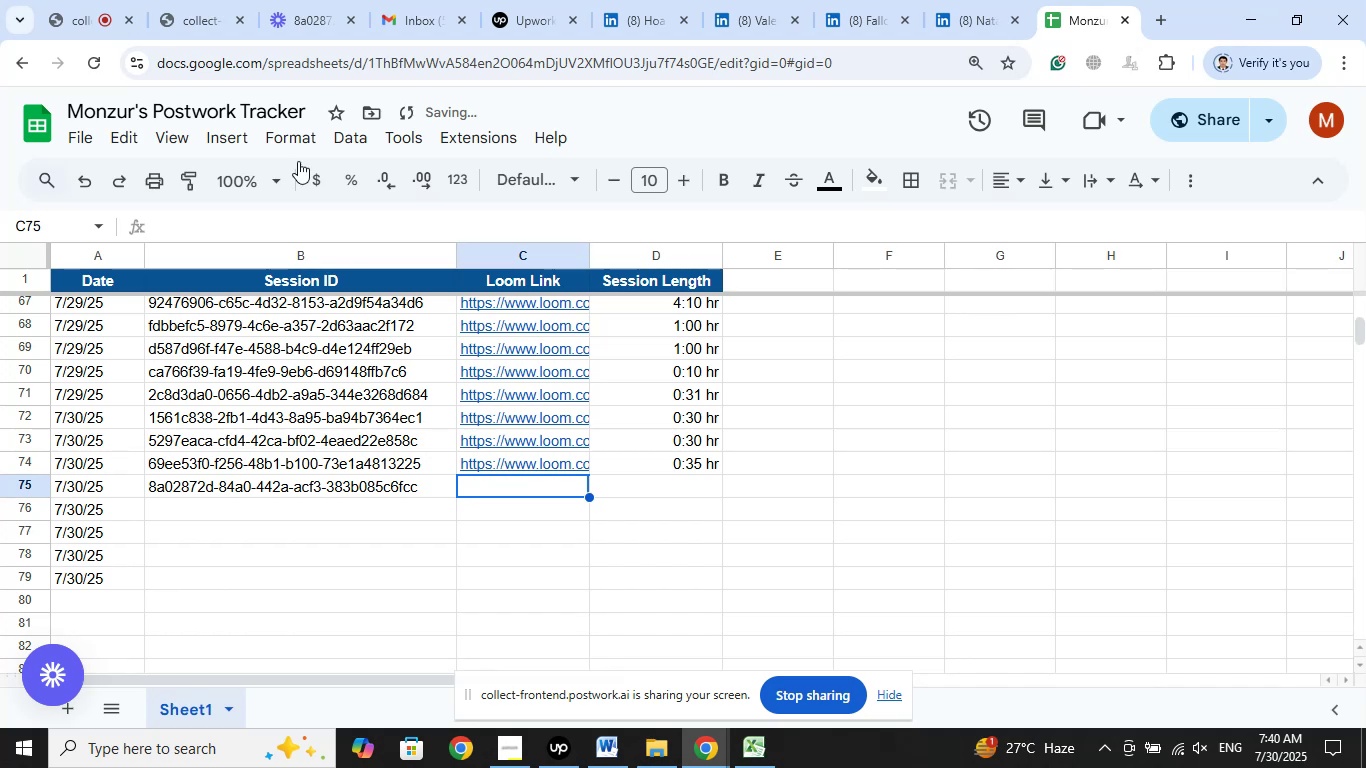 
left_click([307, 0])
 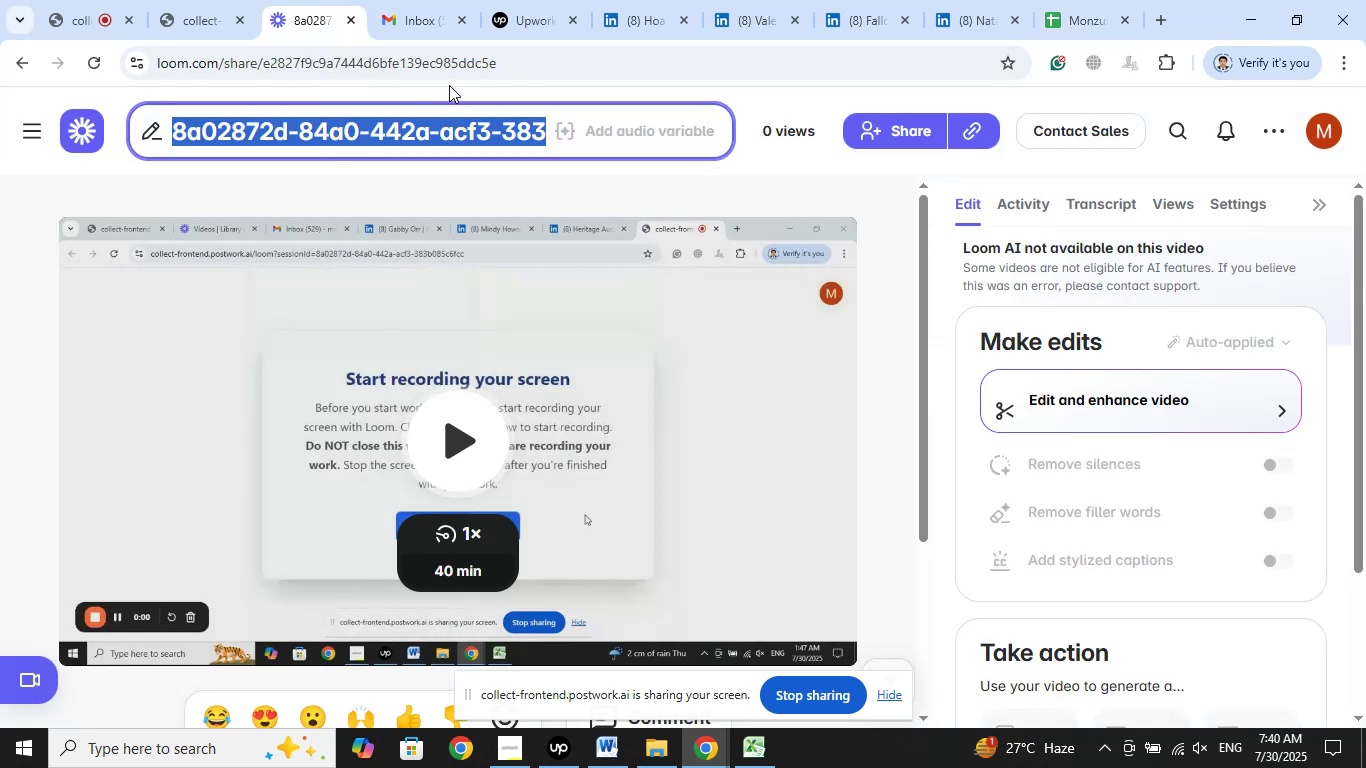 
left_click([444, 69])
 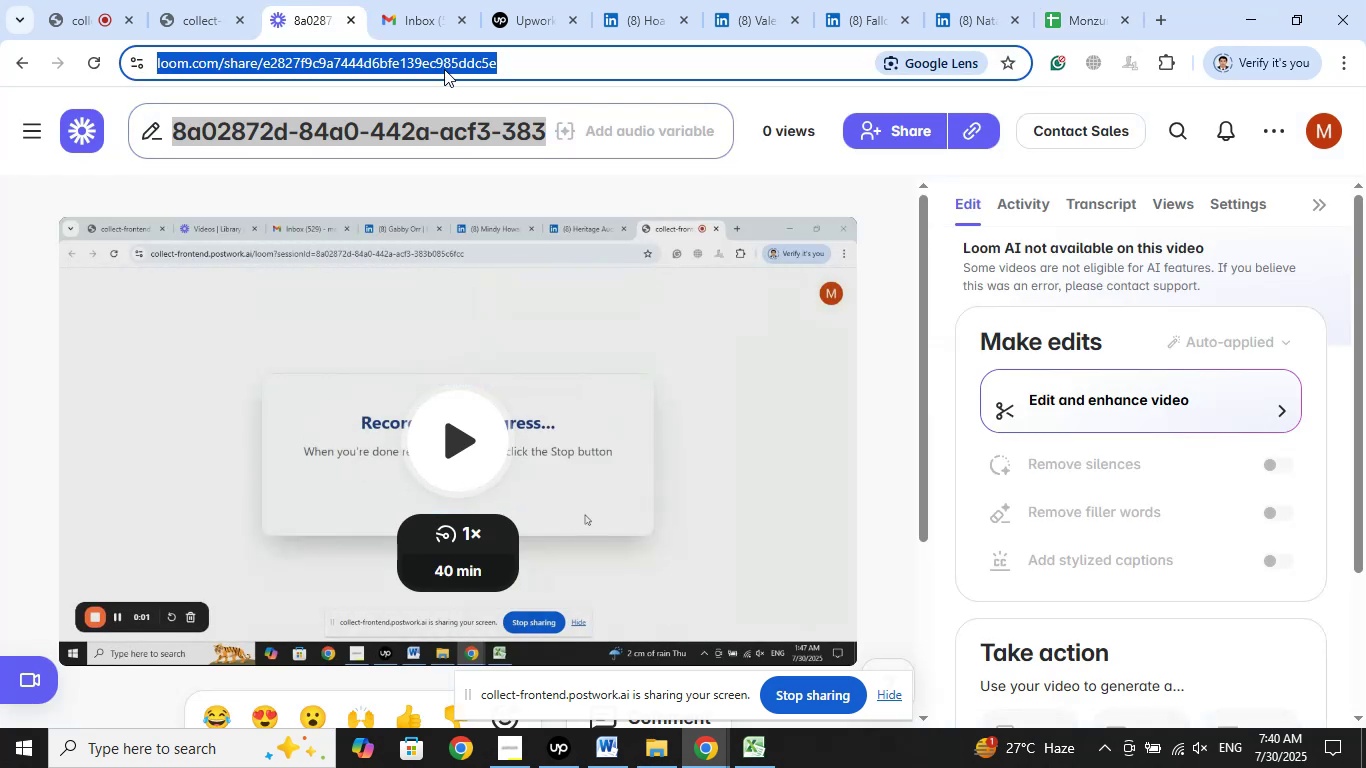 
right_click([444, 69])
 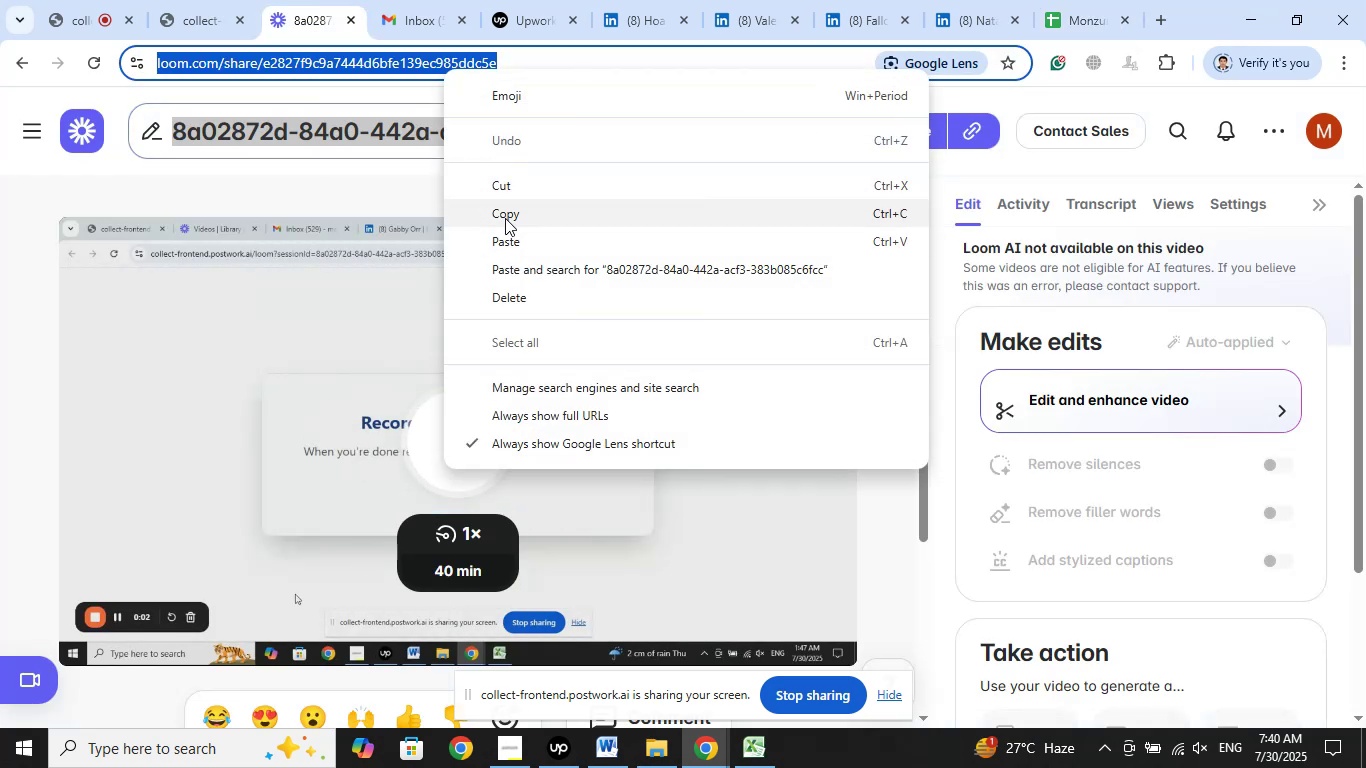 
left_click([505, 215])
 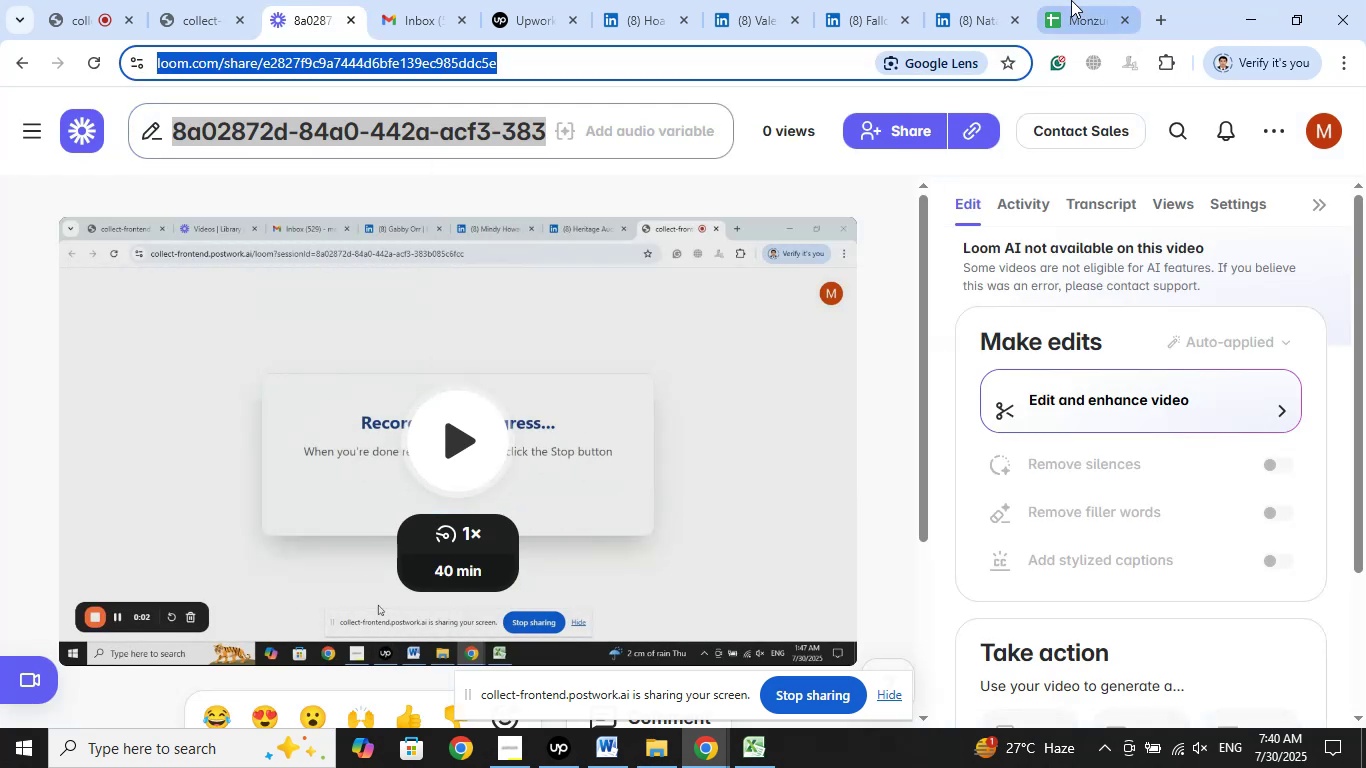 
left_click([1071, 0])
 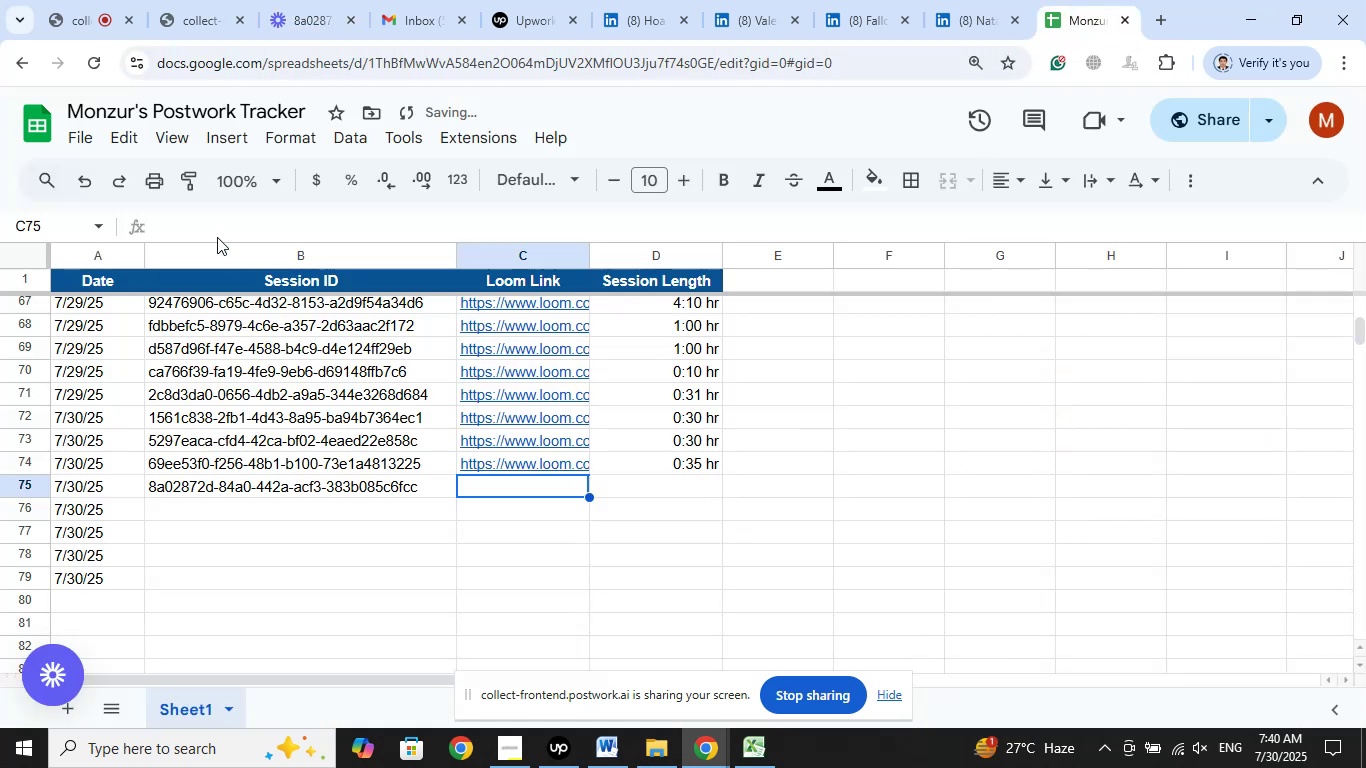 
left_click([215, 230])
 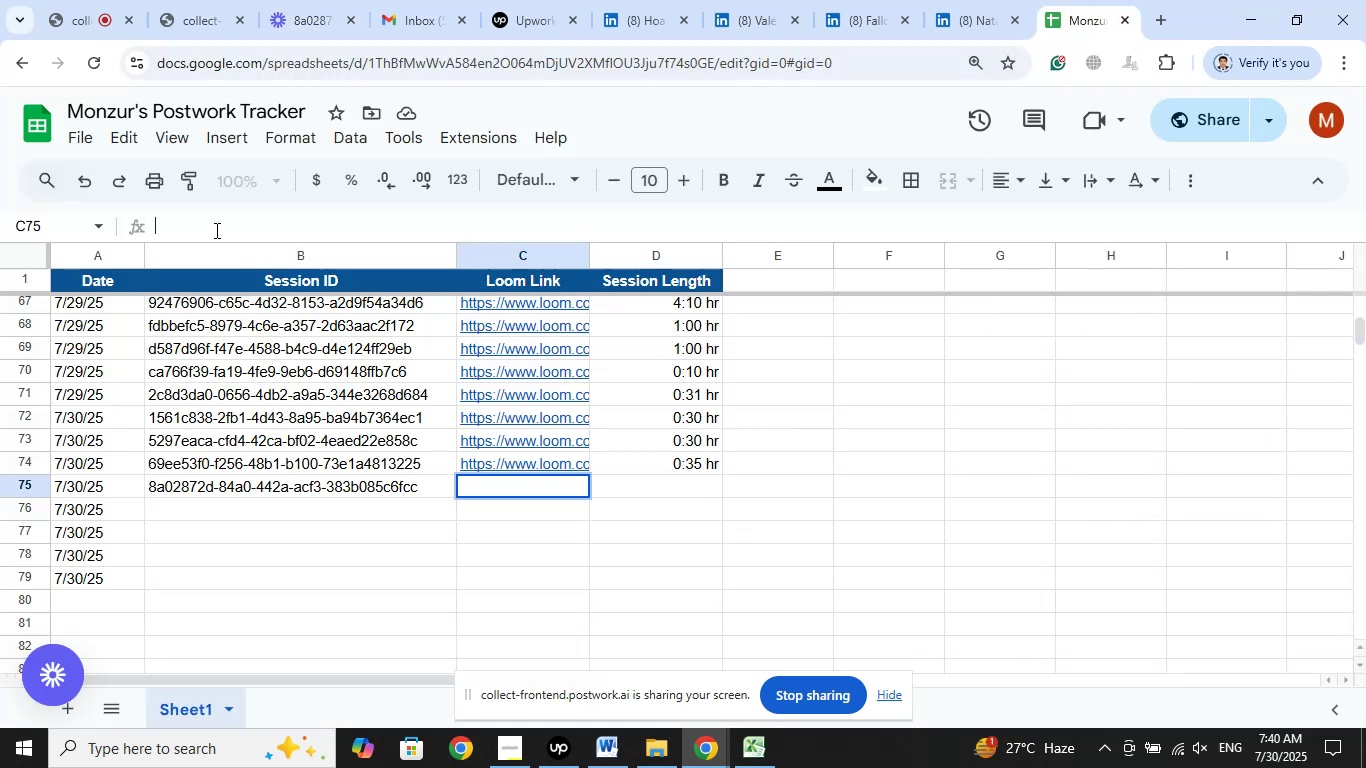 
right_click([215, 230])
 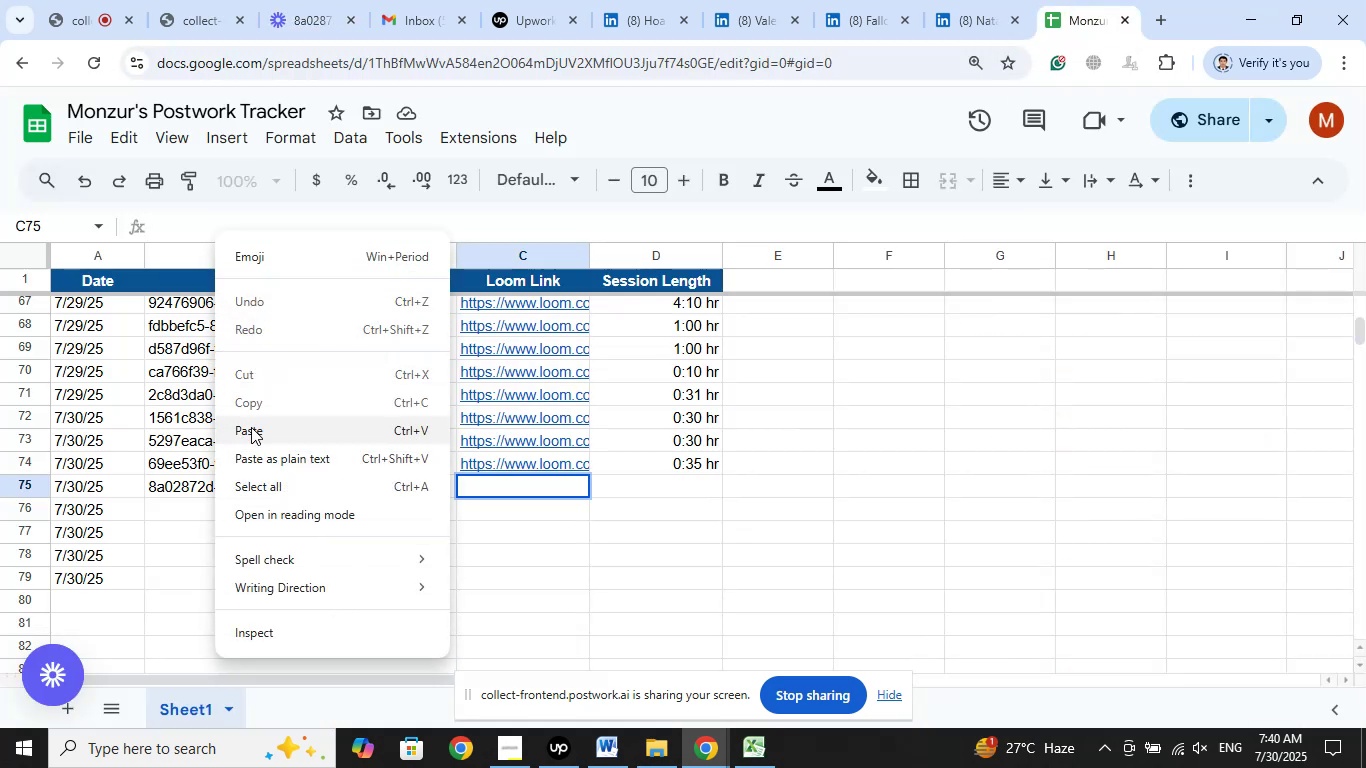 
left_click([250, 432])
 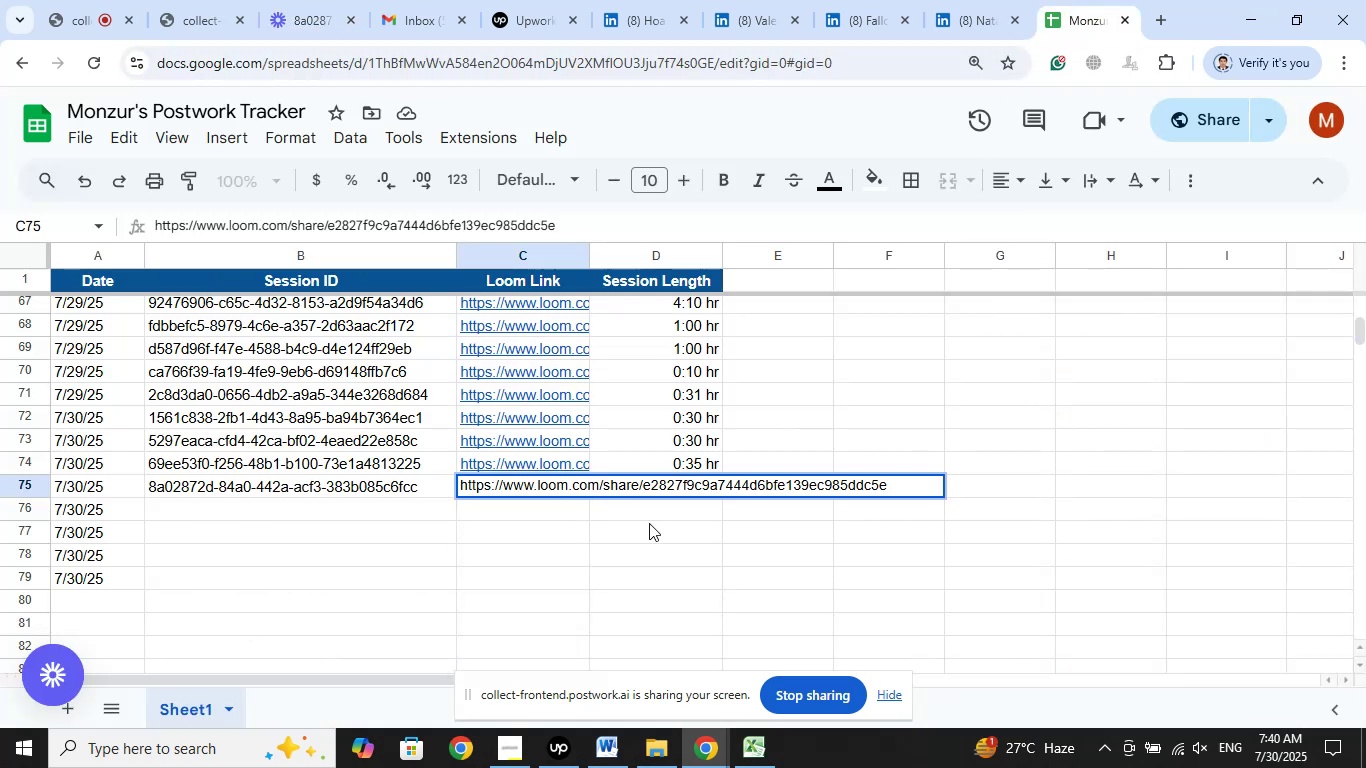 
left_click([645, 526])
 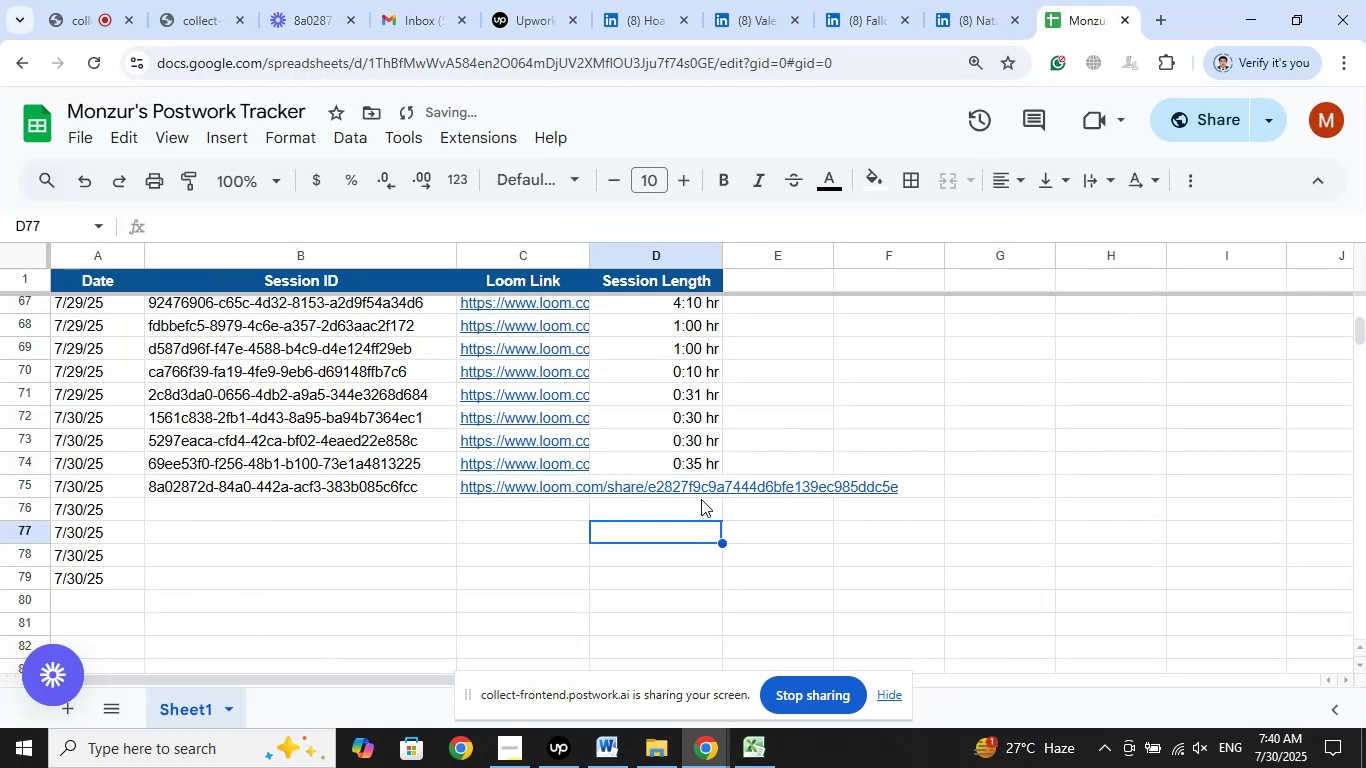 
left_click([684, 485])
 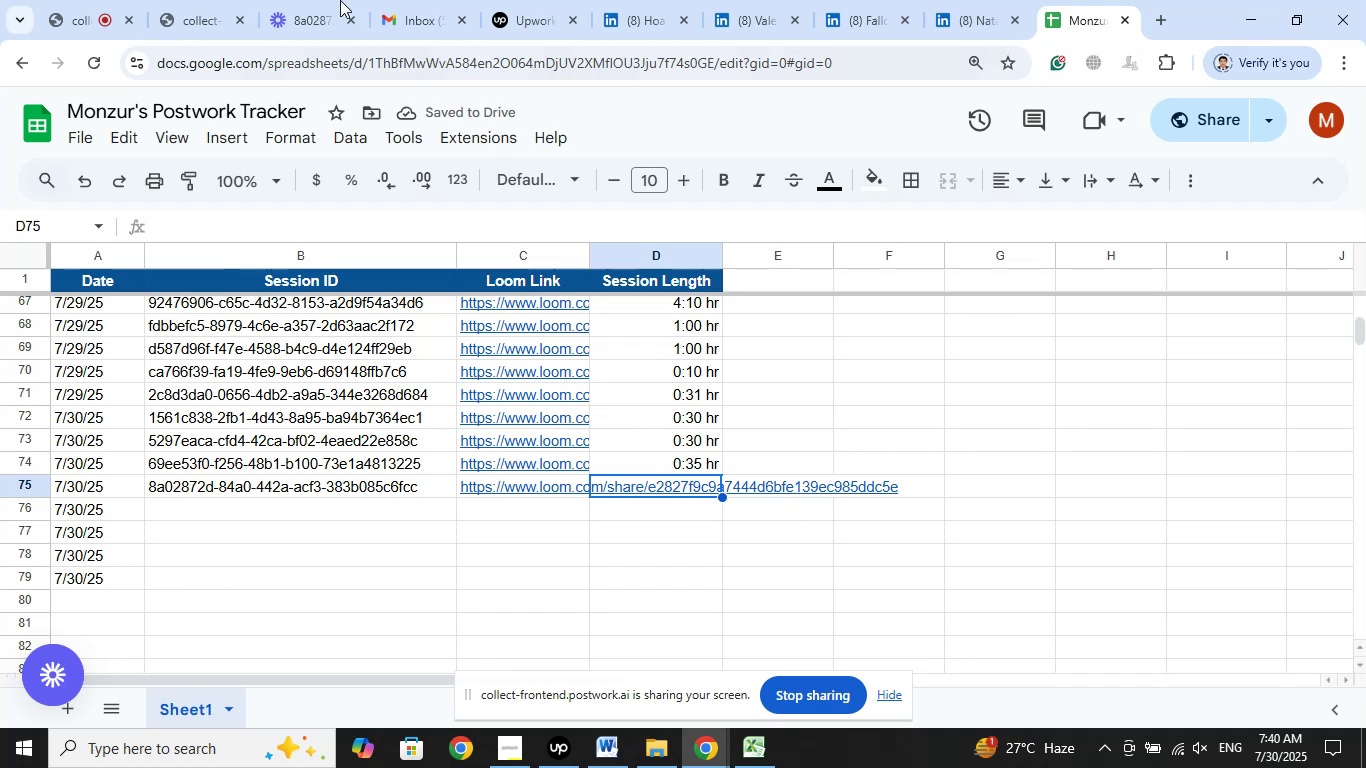 
left_click([311, 0])
 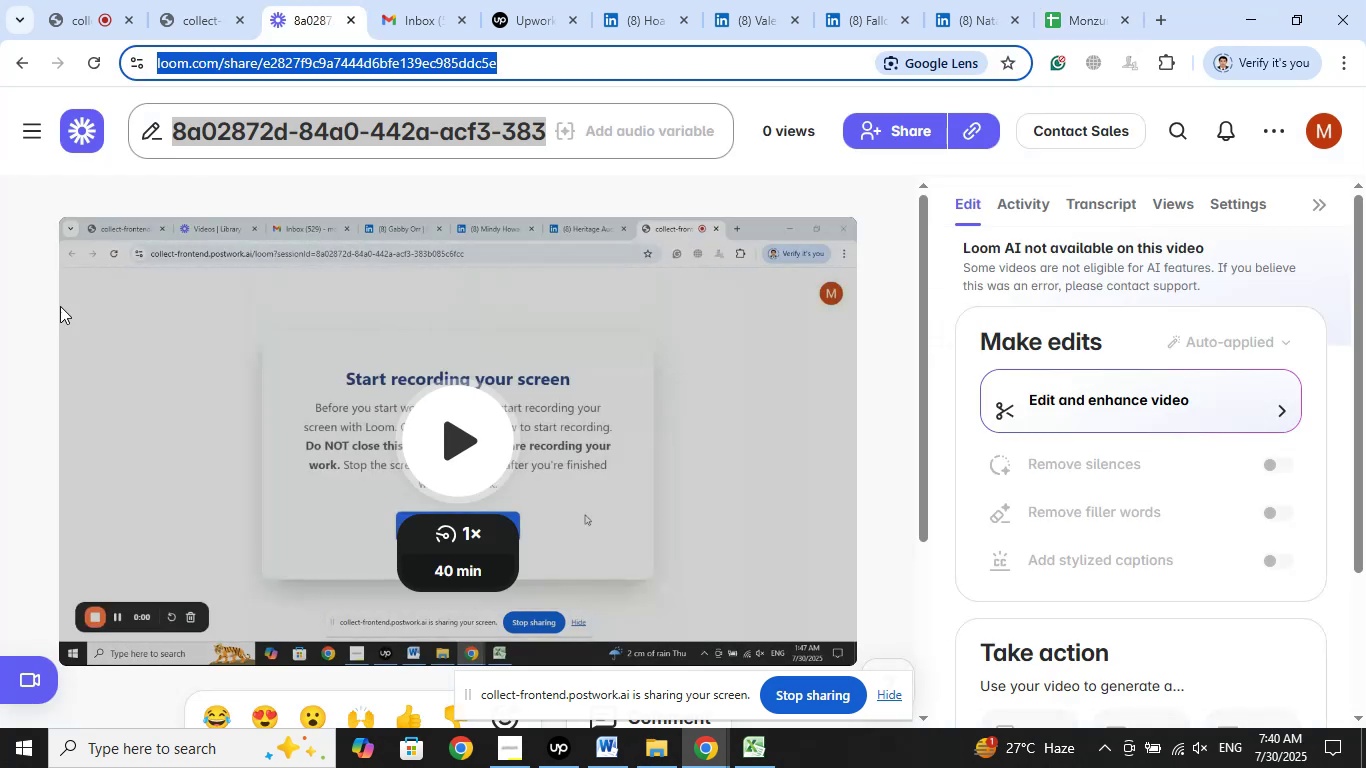 
left_click([0, 293])
 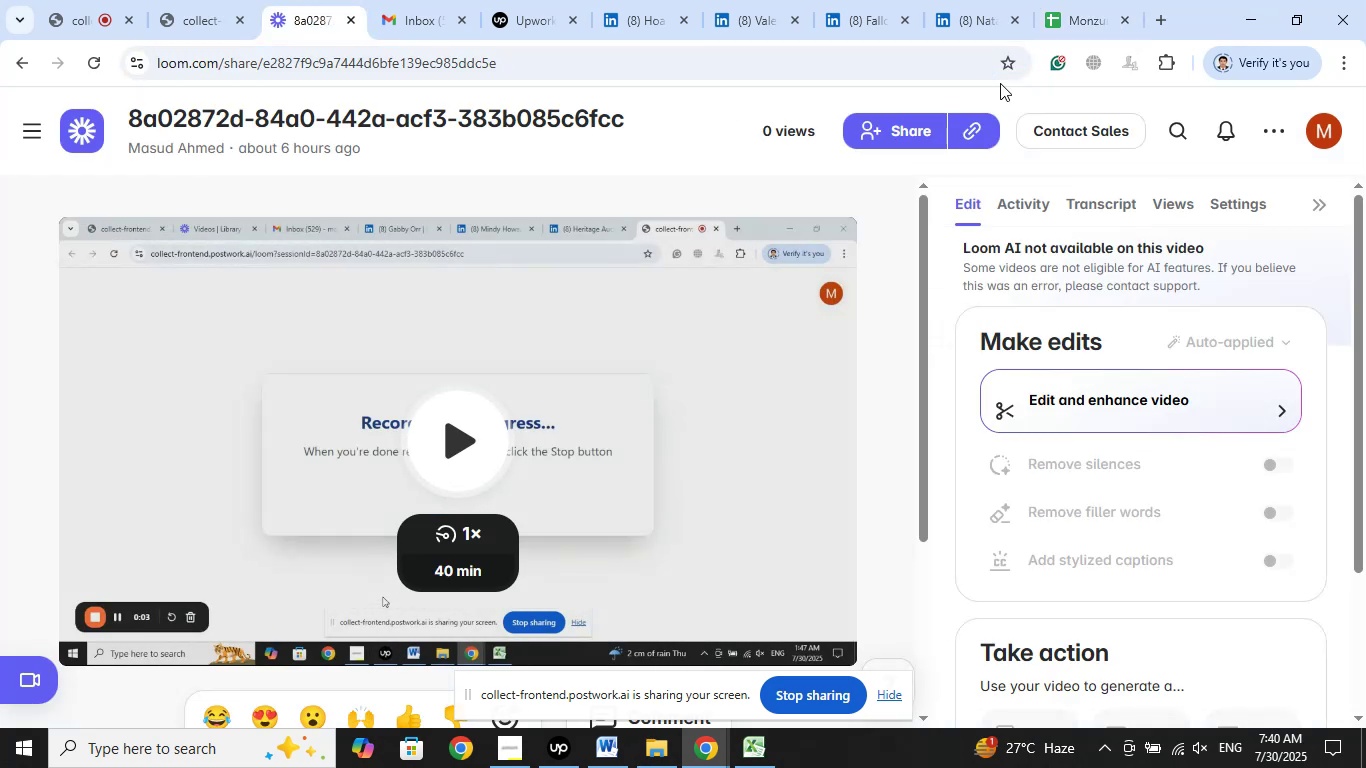 
left_click([1063, 0])
 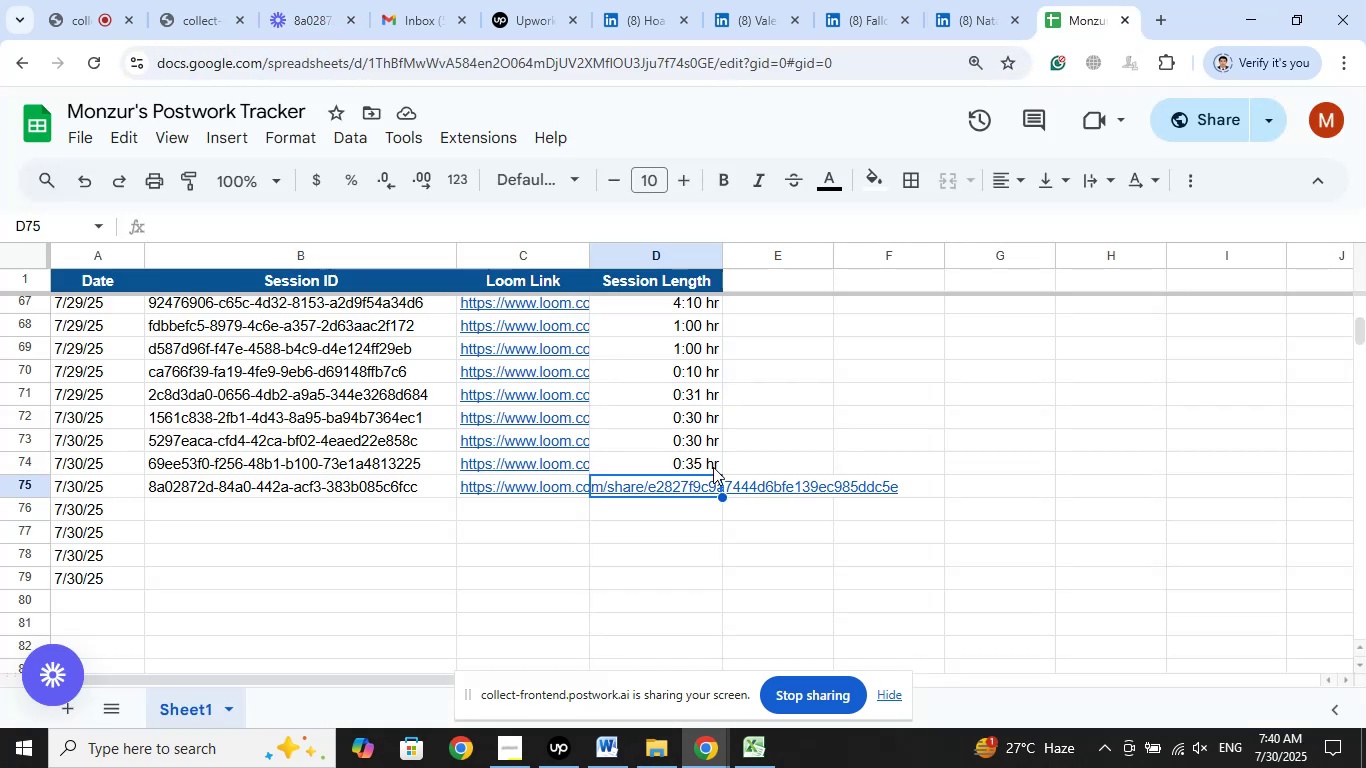 
right_click([701, 464])
 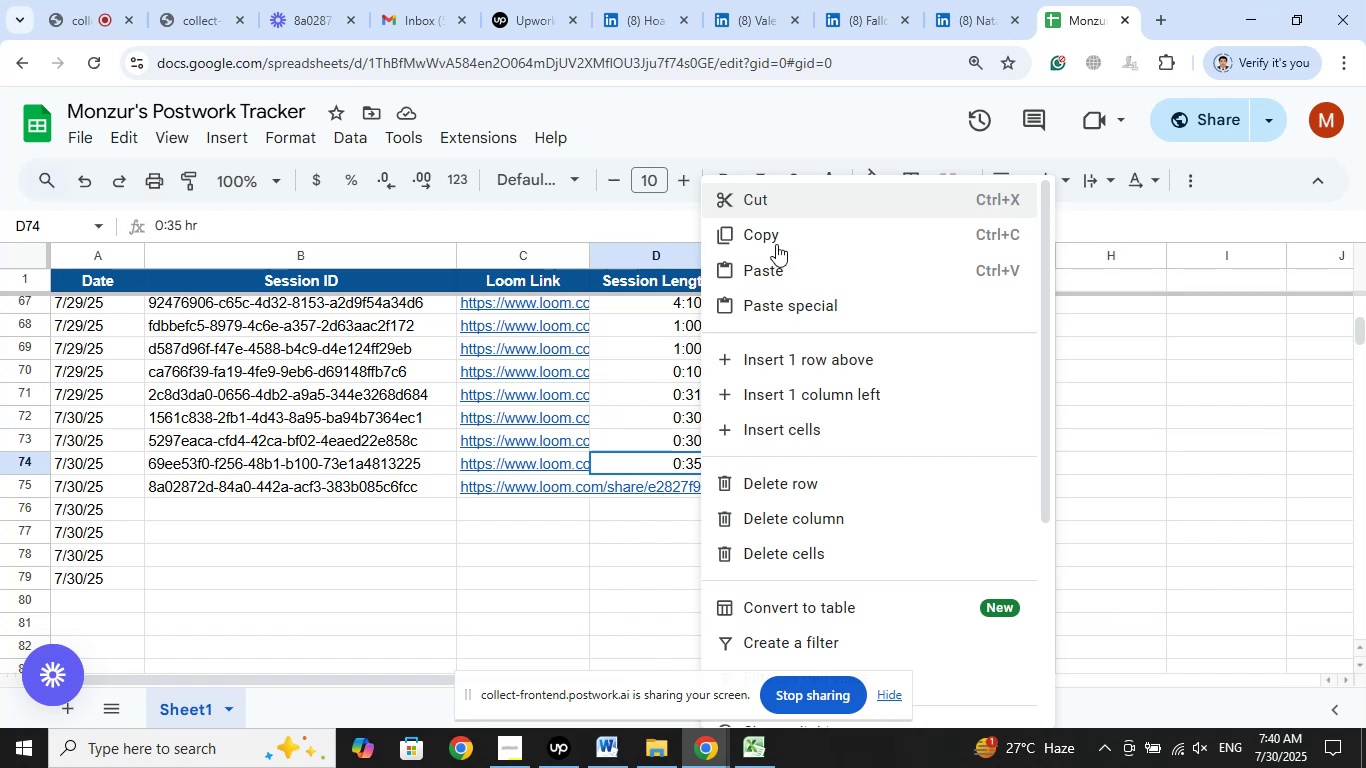 
left_click([767, 227])
 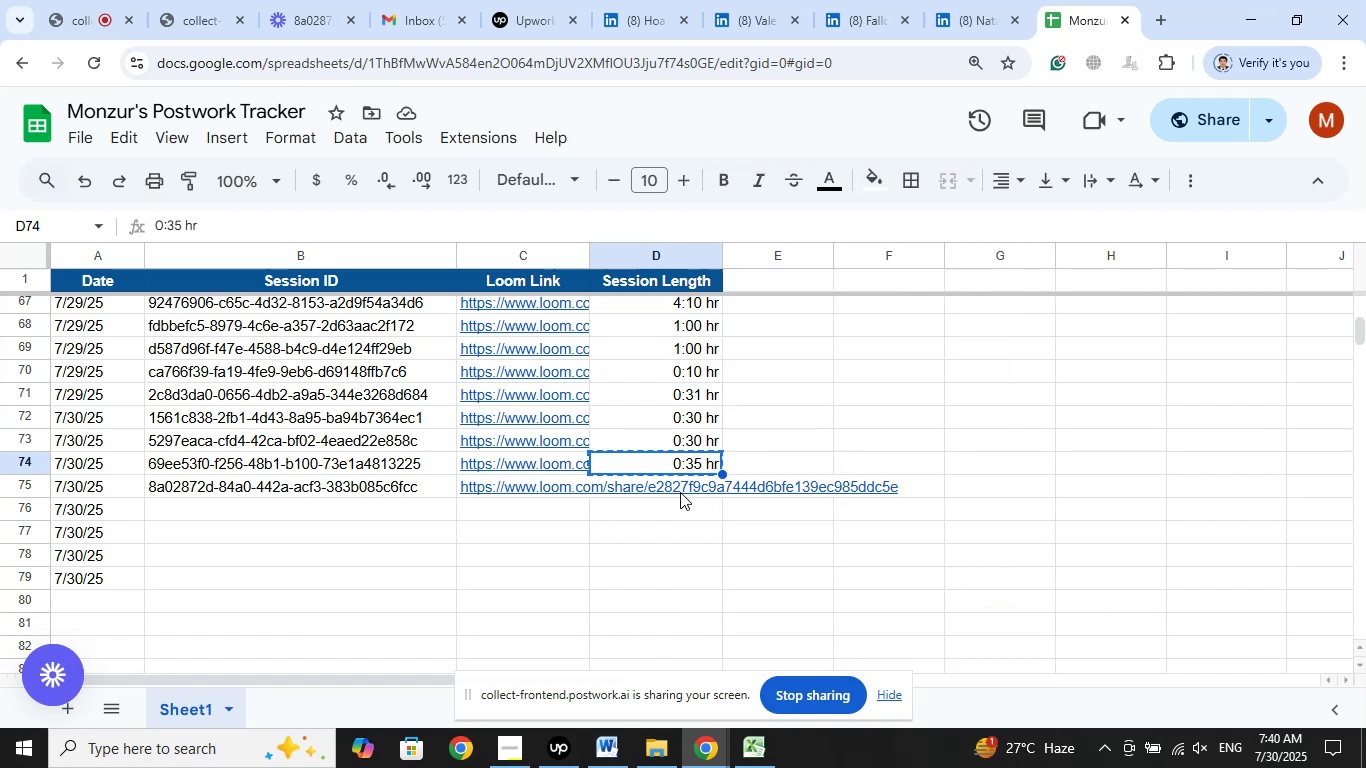 
right_click([680, 492])
 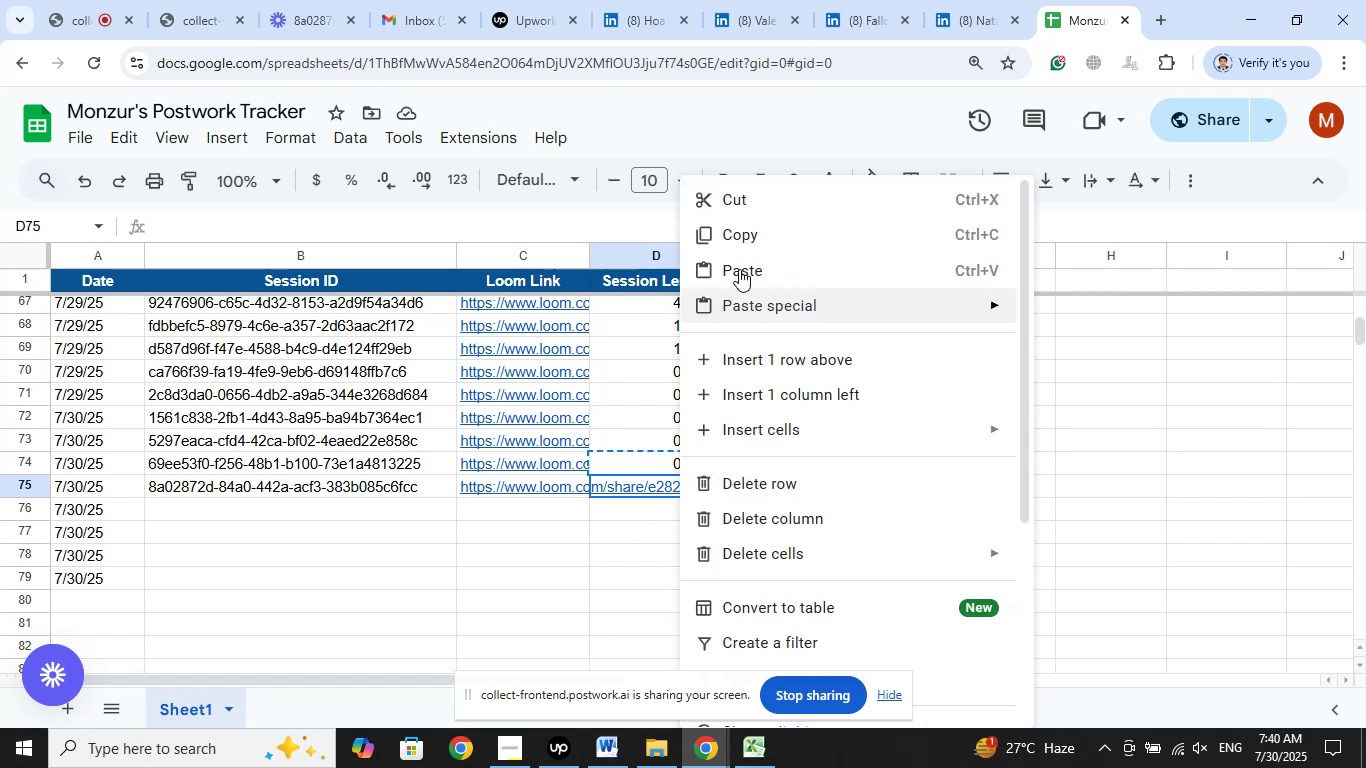 
left_click([739, 269])
 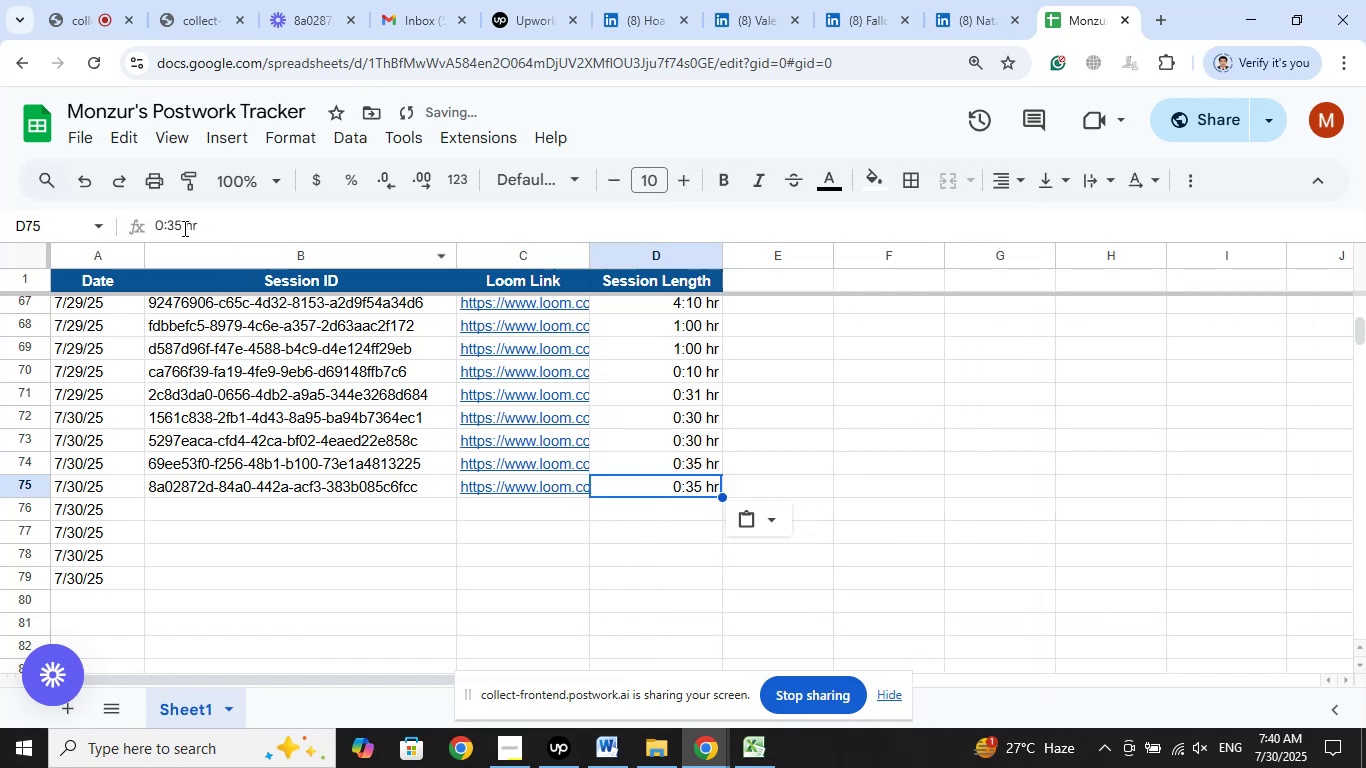 
left_click([182, 227])
 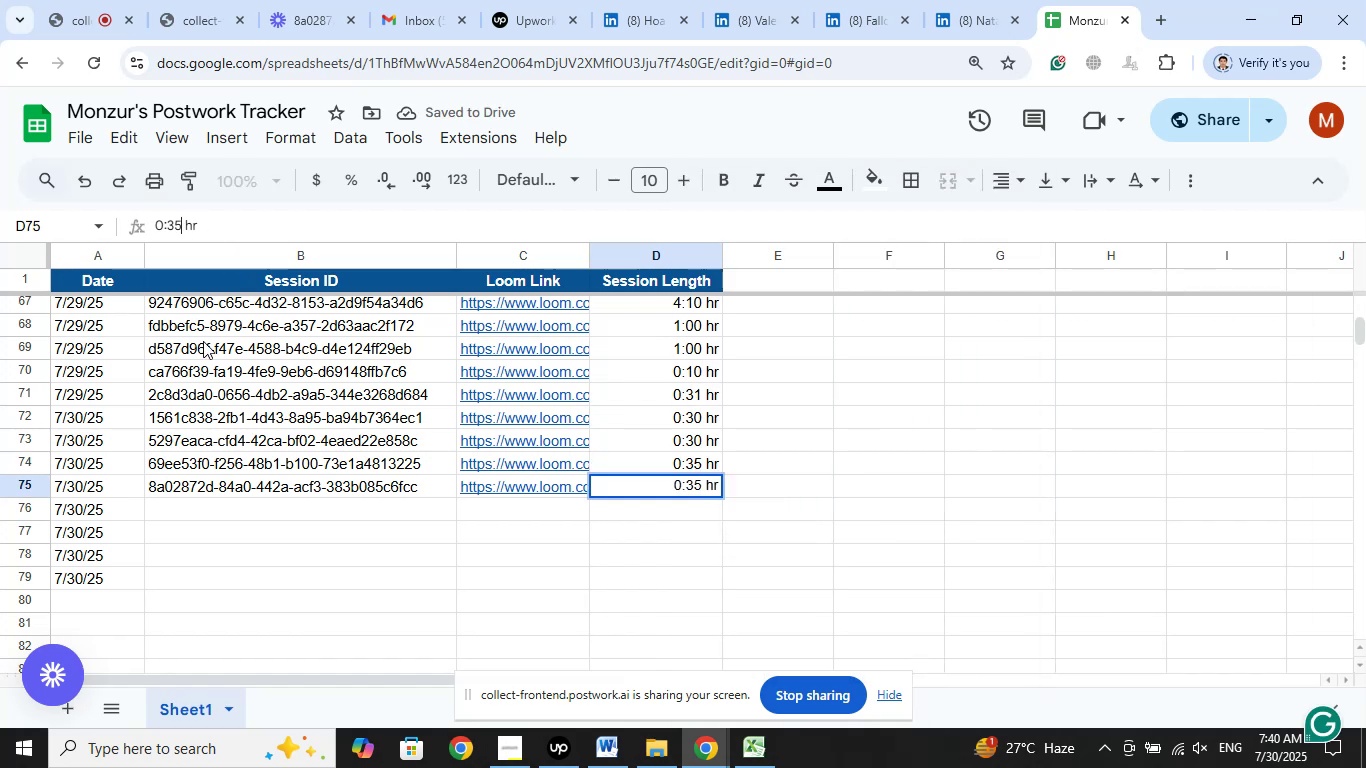 
key(Shift+ArrowLeft)
 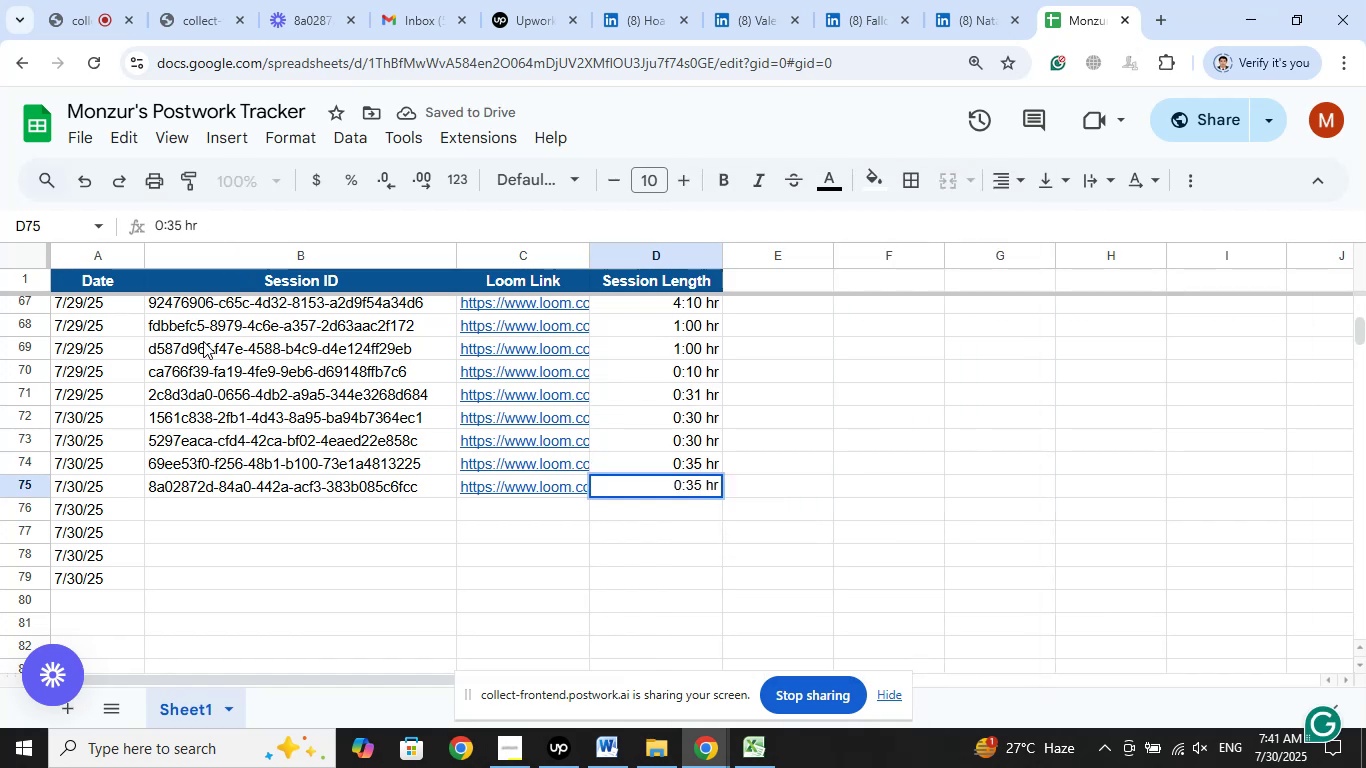 
key(Shift+ArrowLeft)
 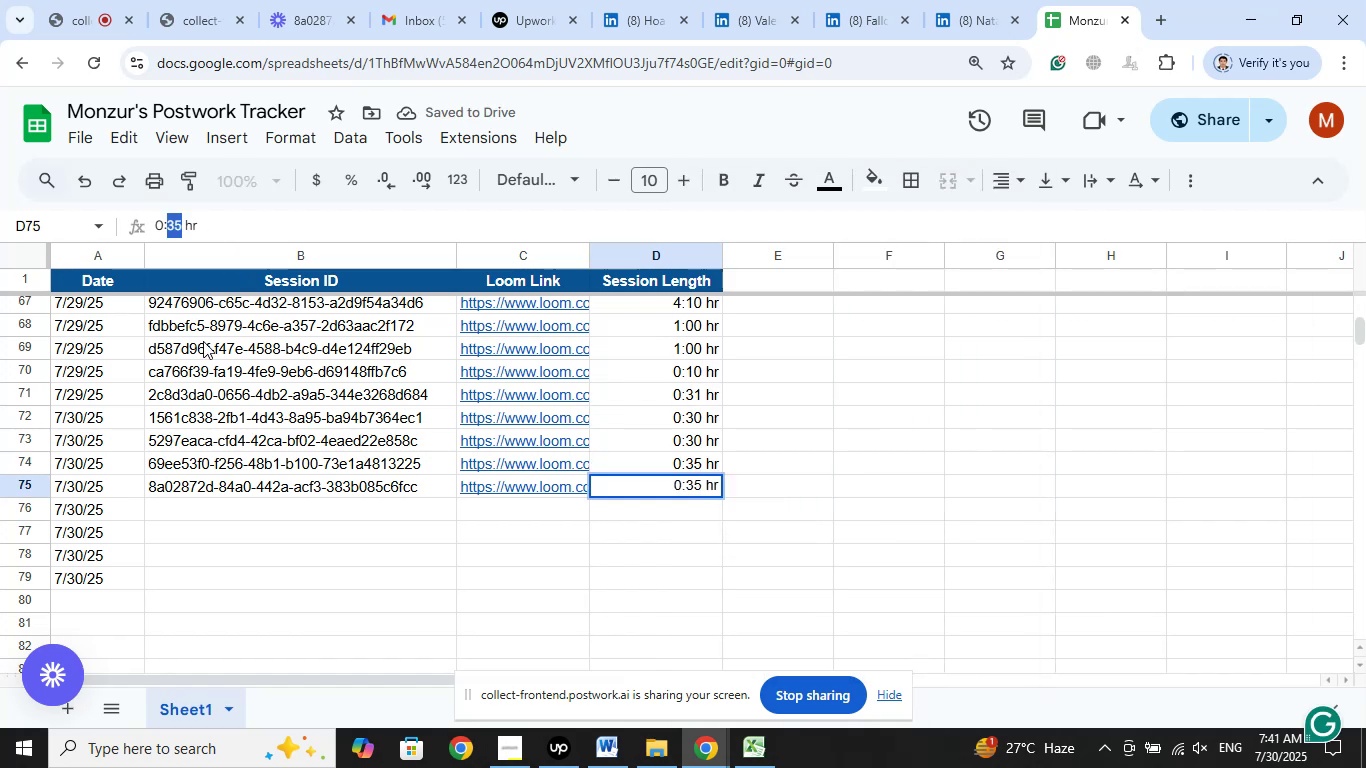 
key(Numpad4)
 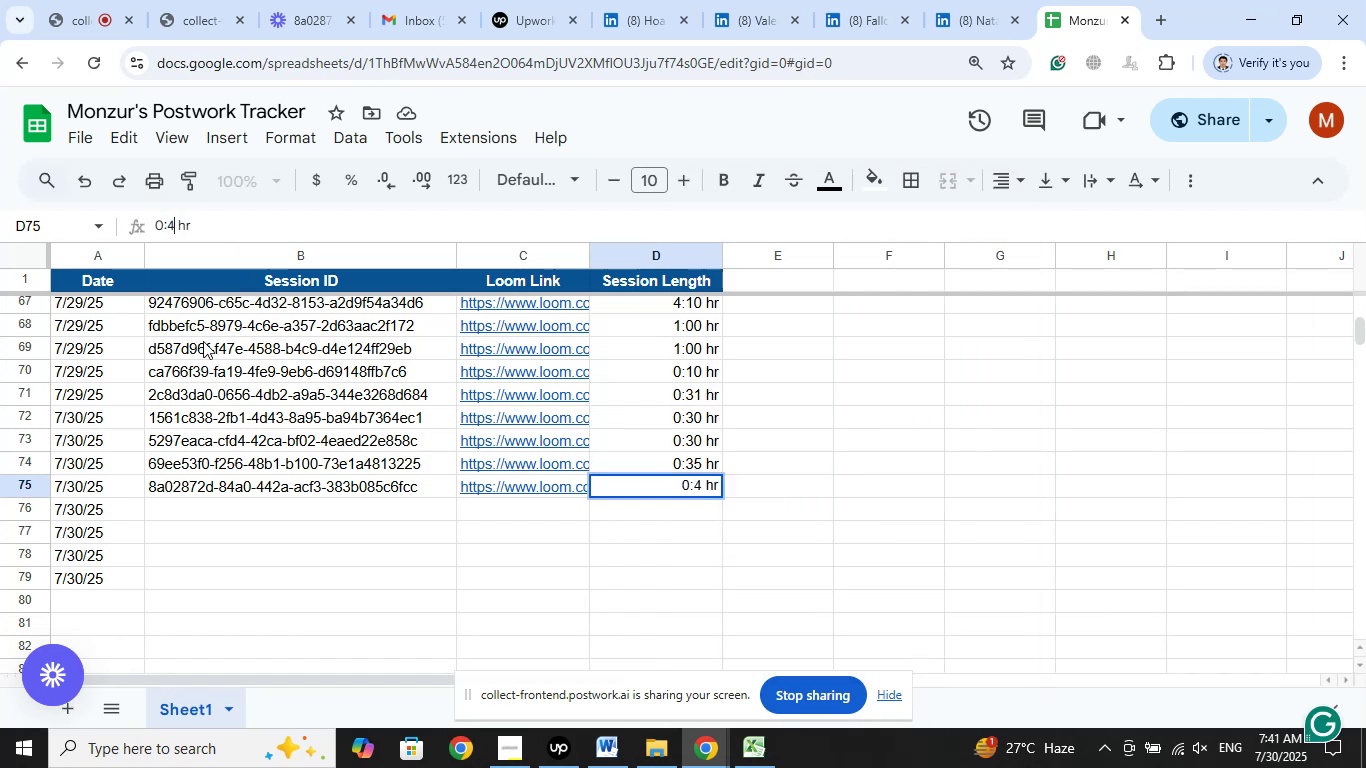 
key(Numpad0)
 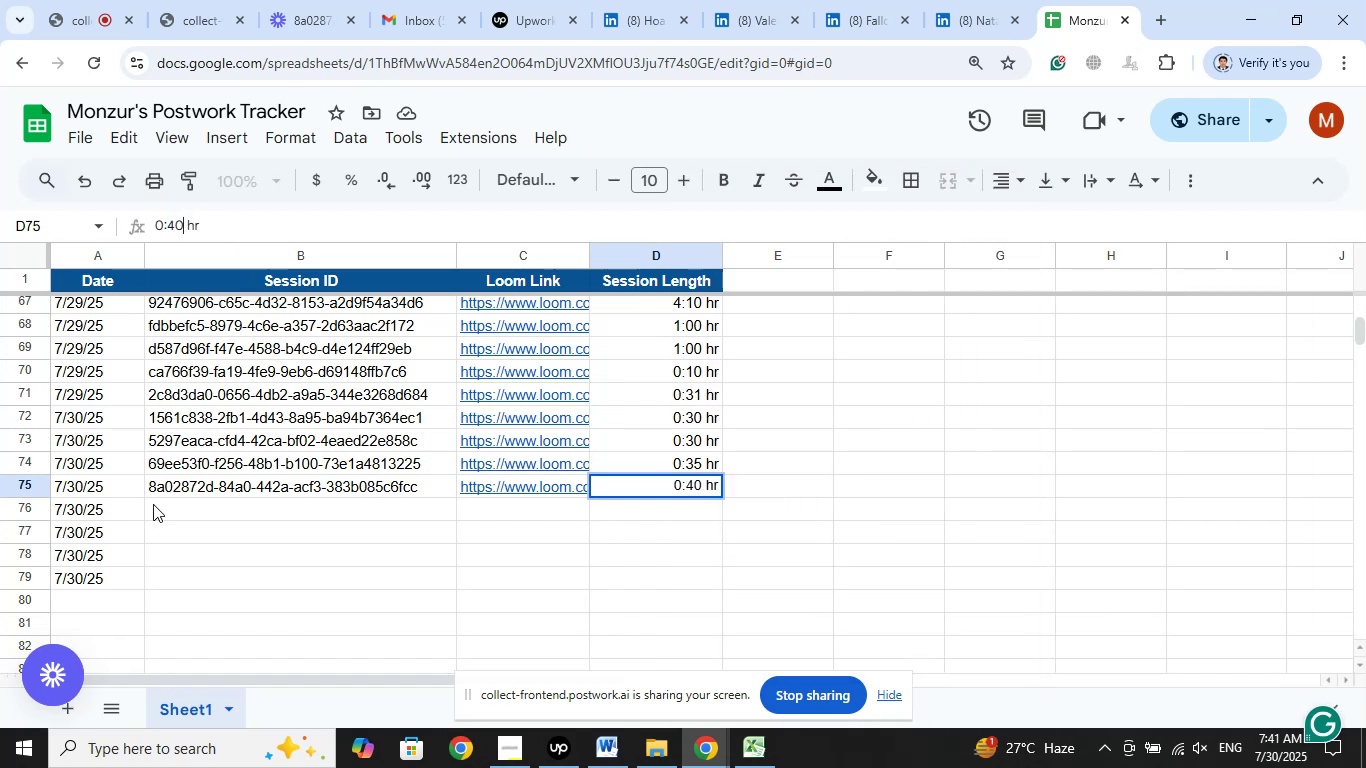 
left_click([160, 505])
 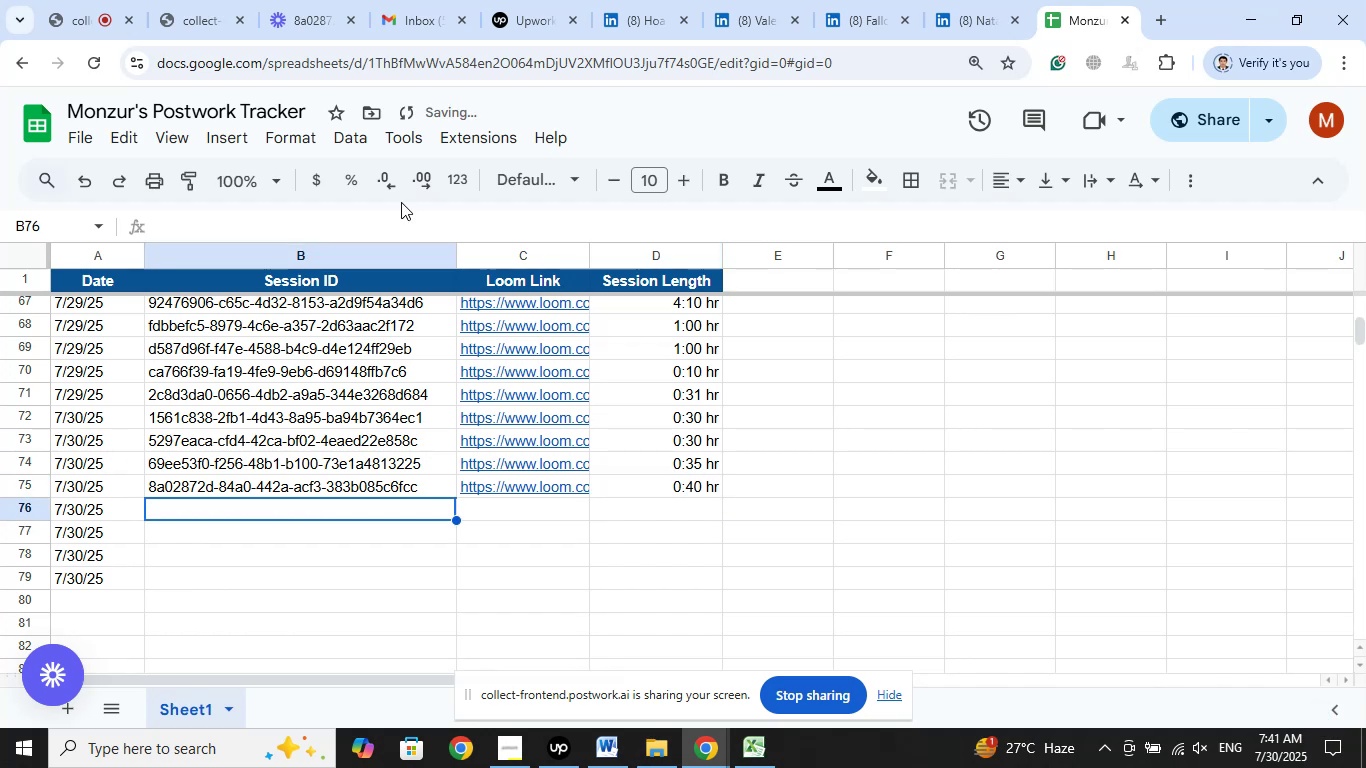 
left_click([319, 0])
 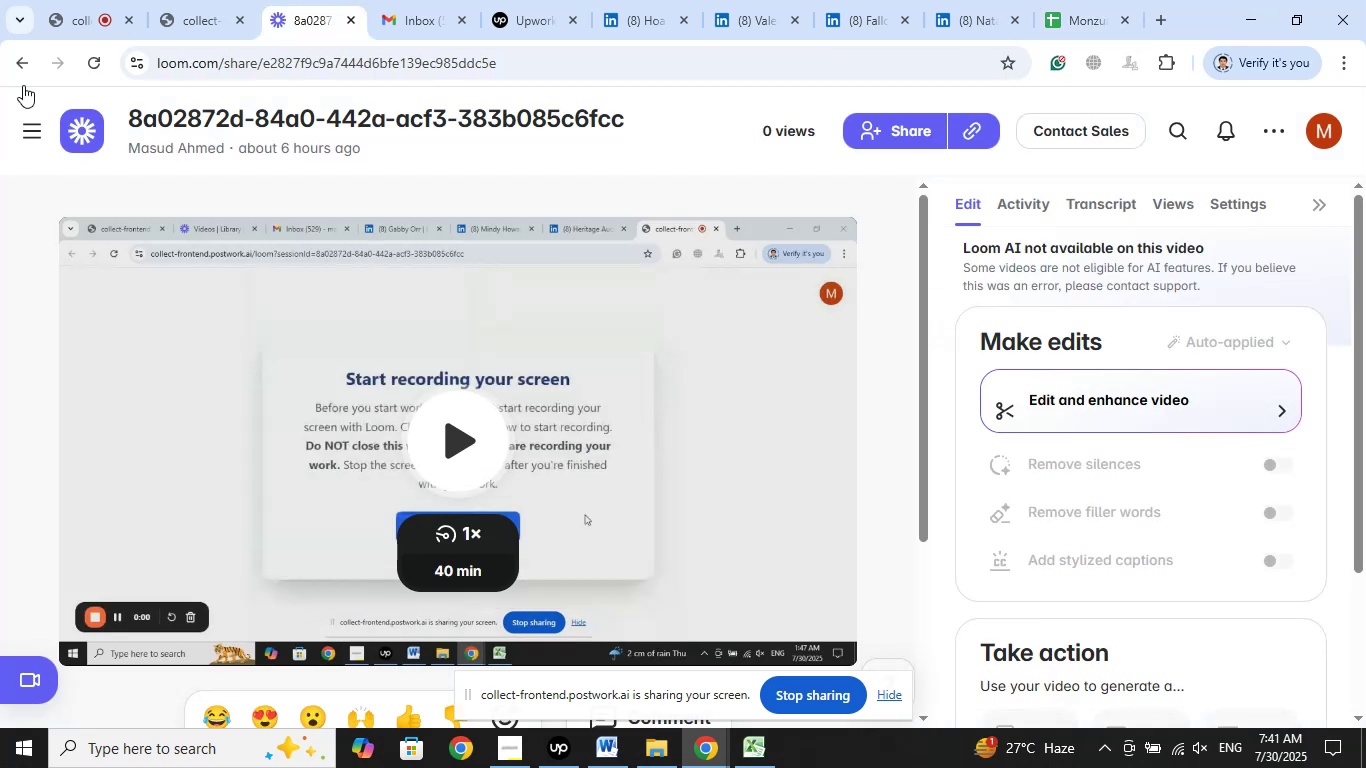 
left_click([20, 71])
 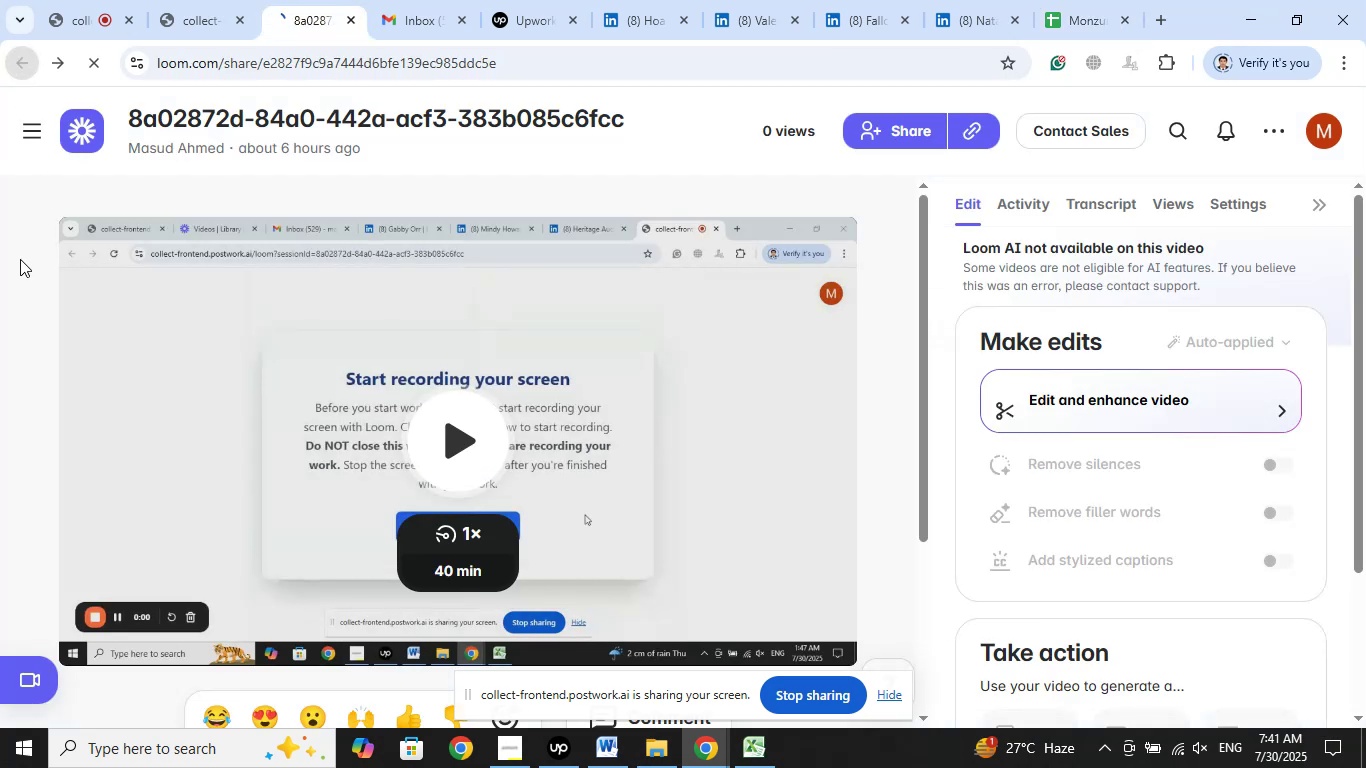 
mouse_move([43, 302])
 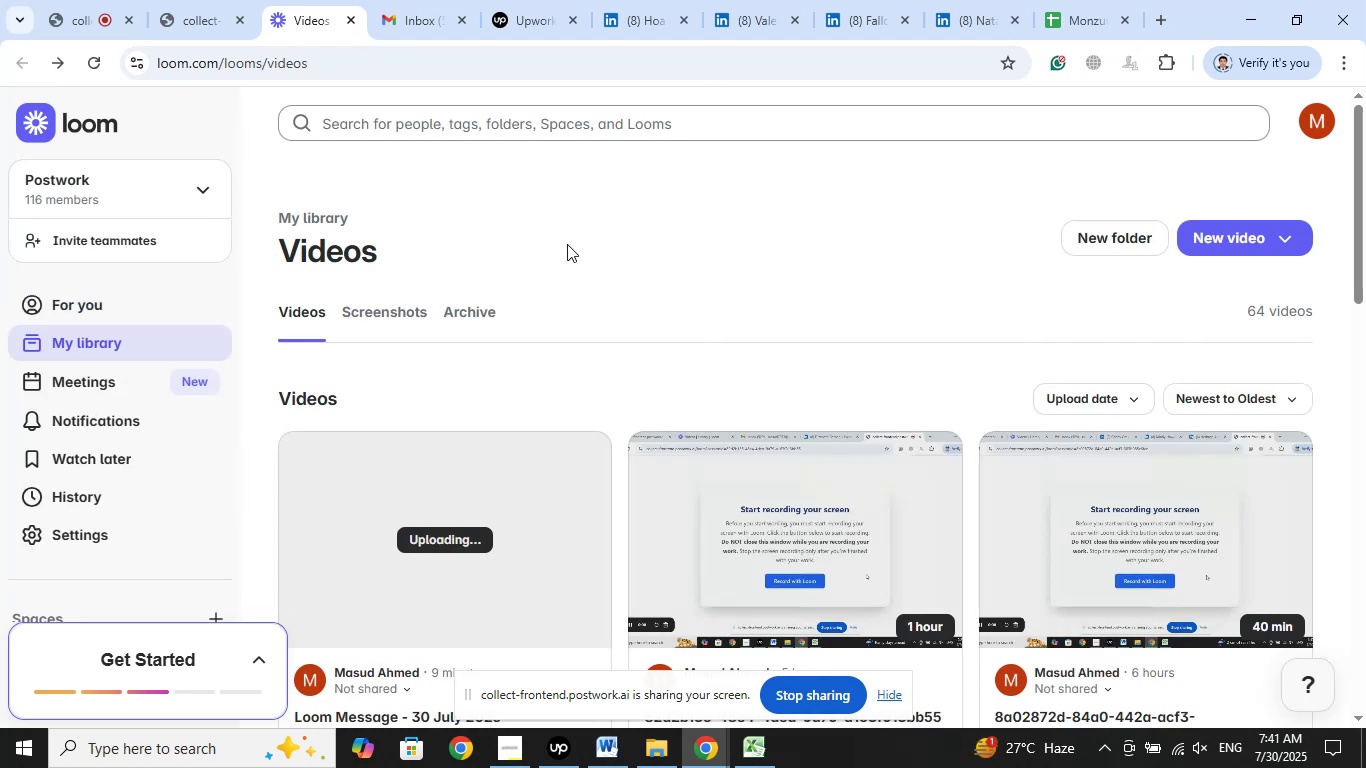 
wait(14.34)
 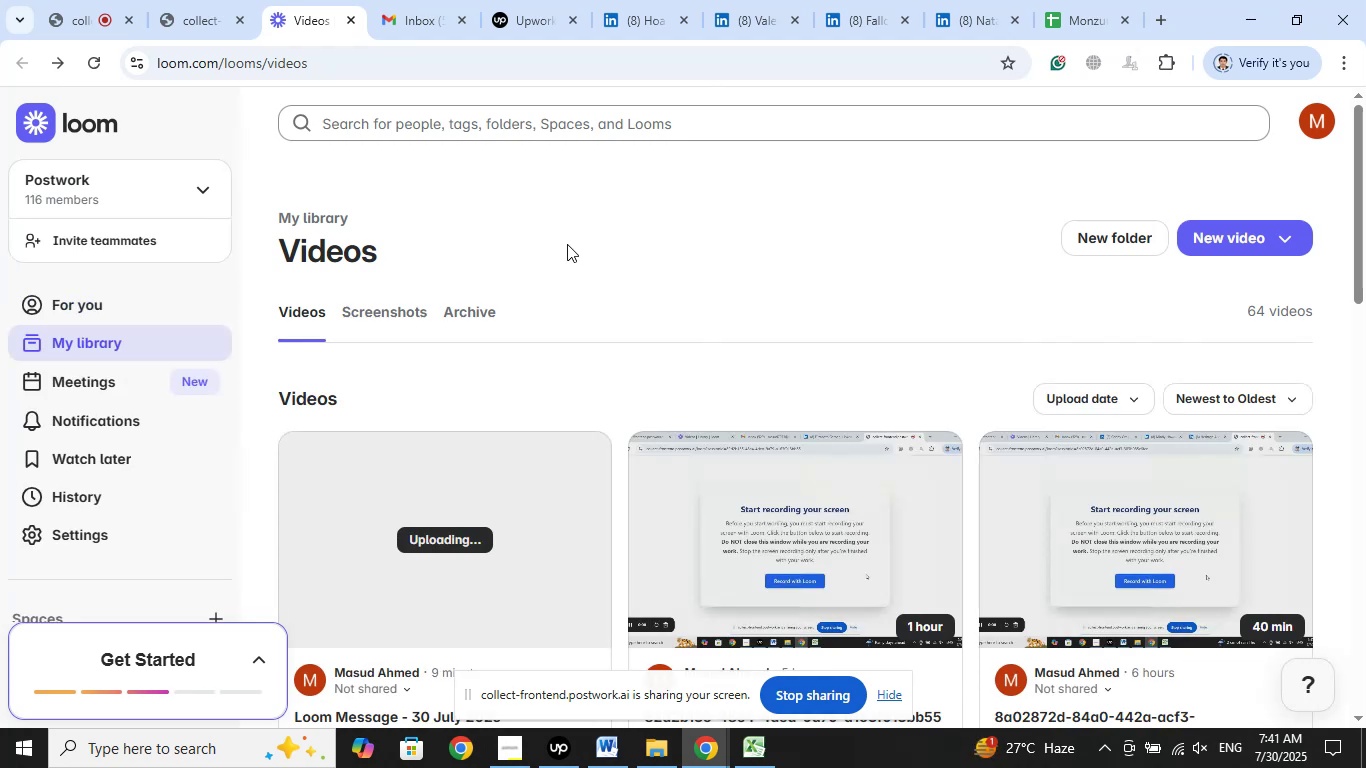 
left_click([738, 525])
 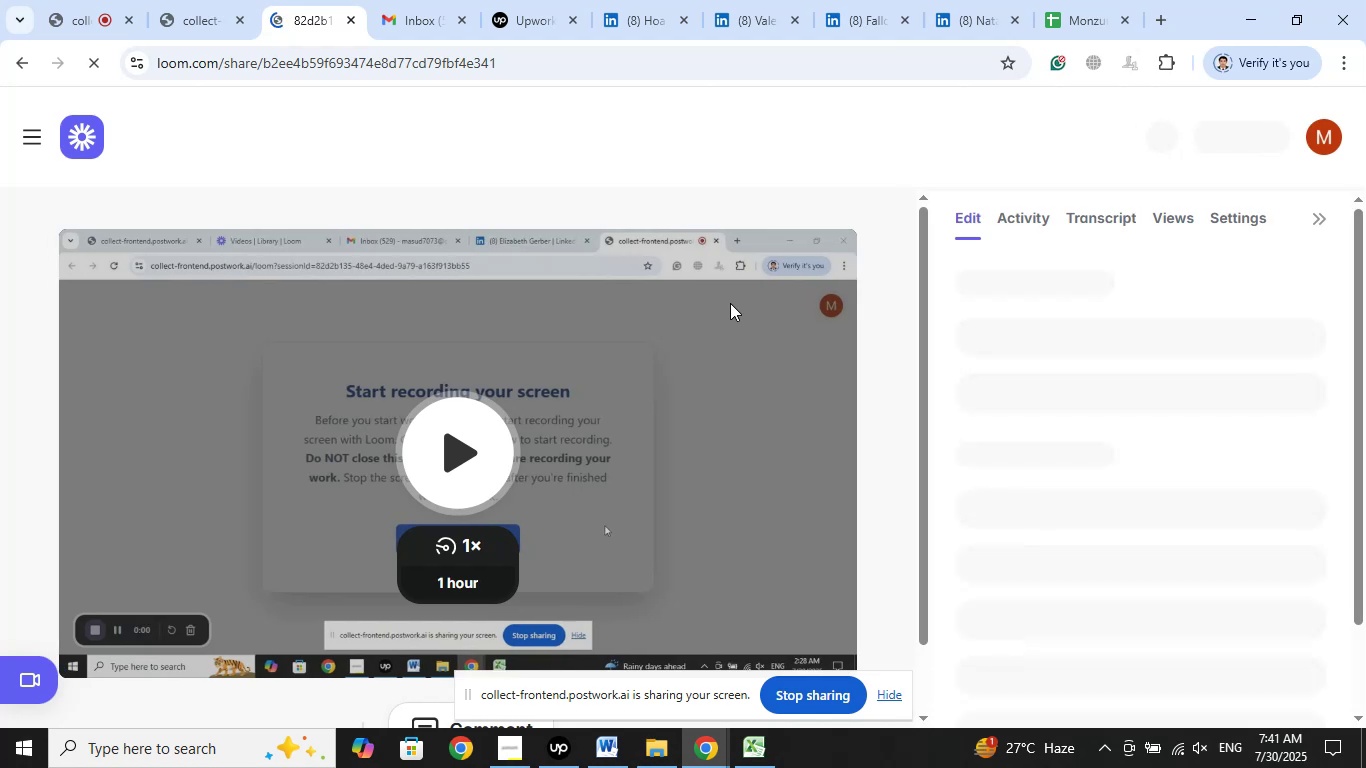 
wait(15.14)
 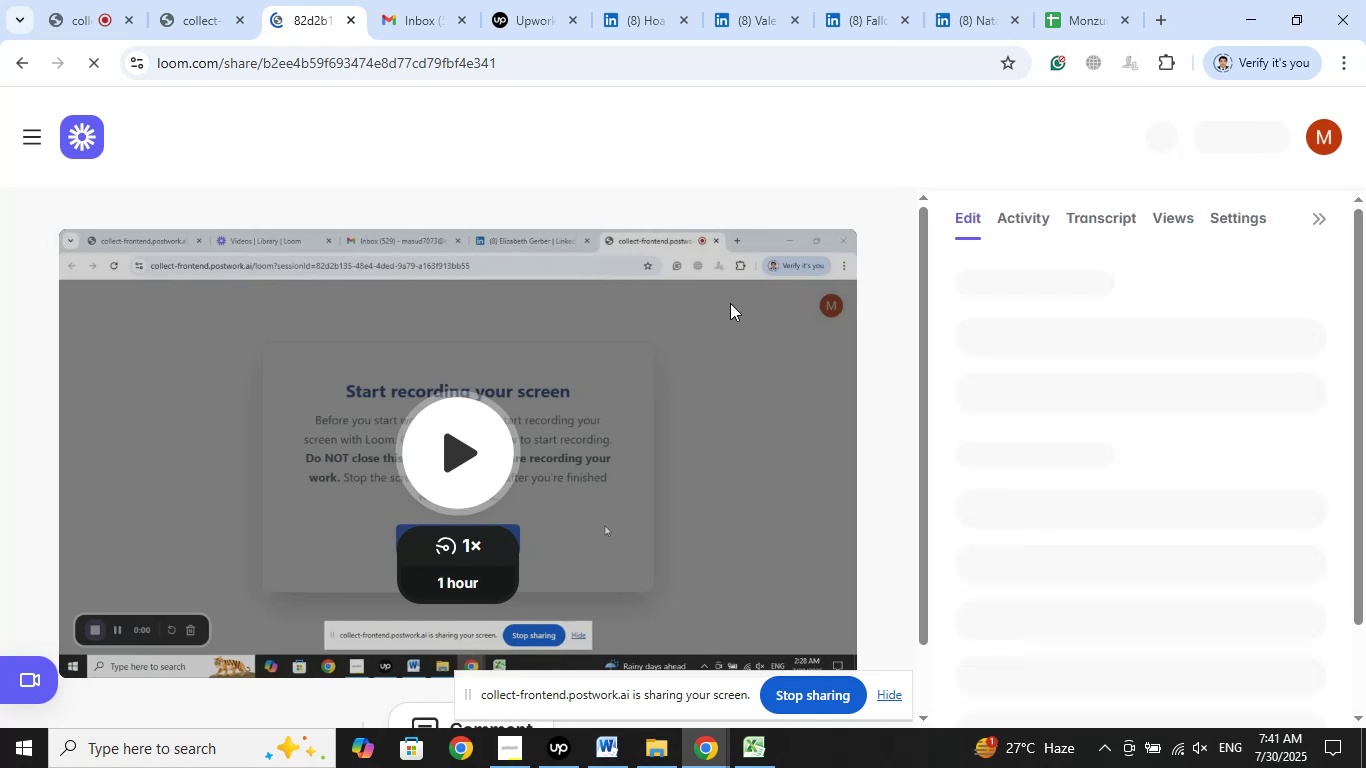 
left_click([615, 755])
 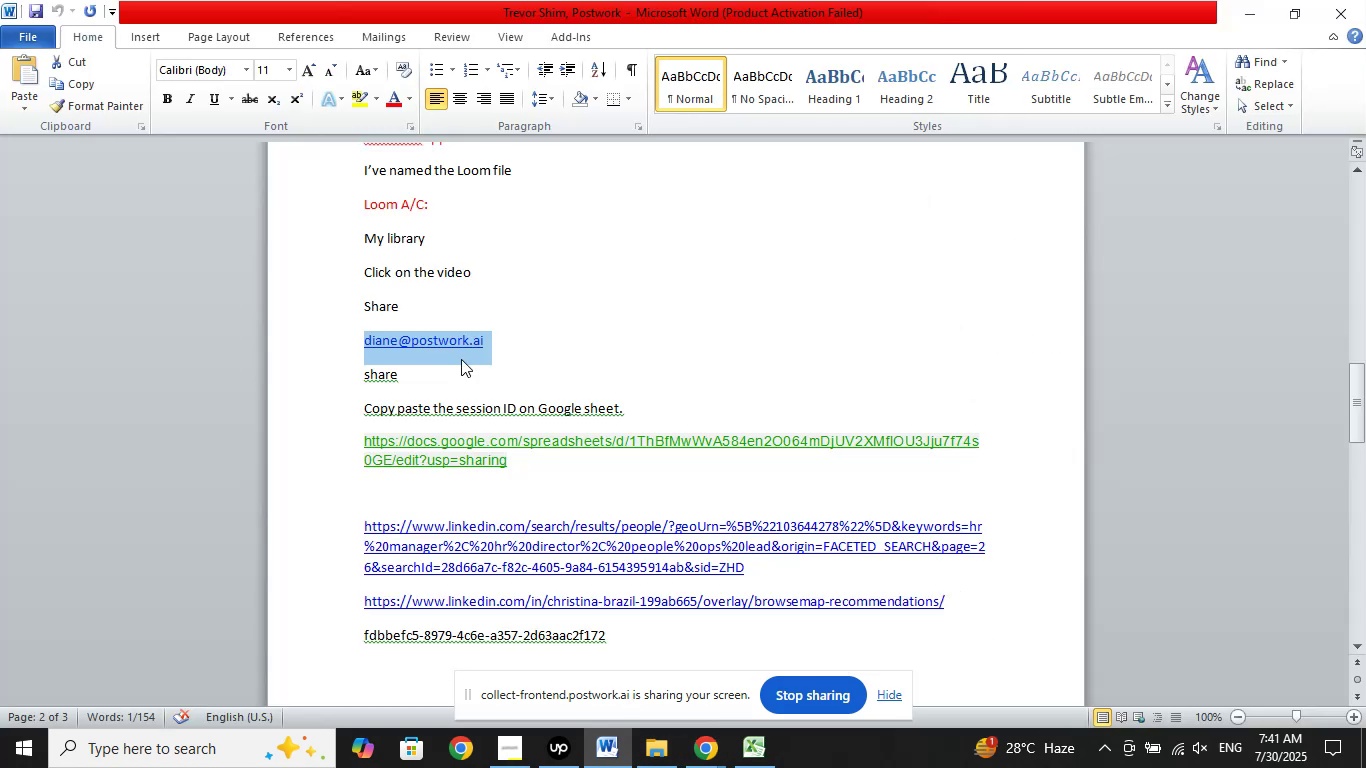 
right_click([461, 359])
 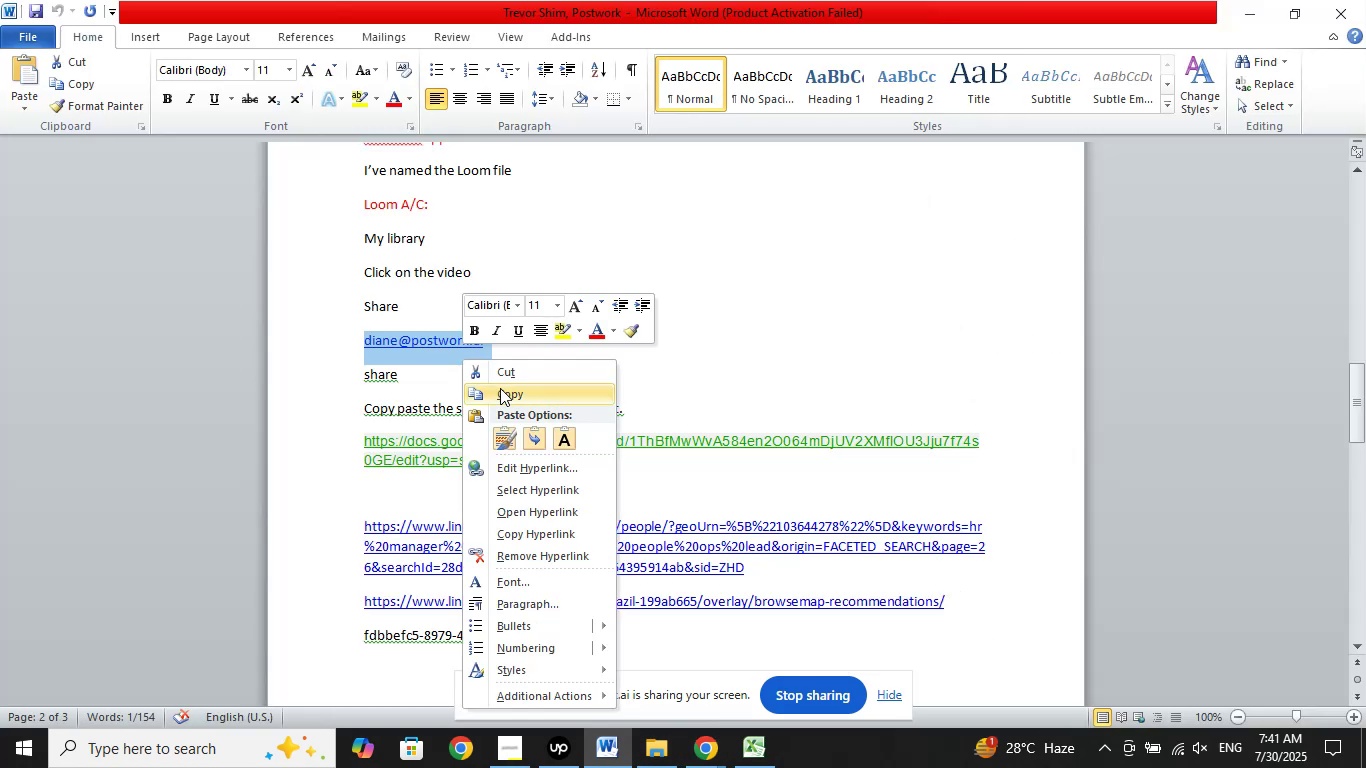 
left_click([500, 388])
 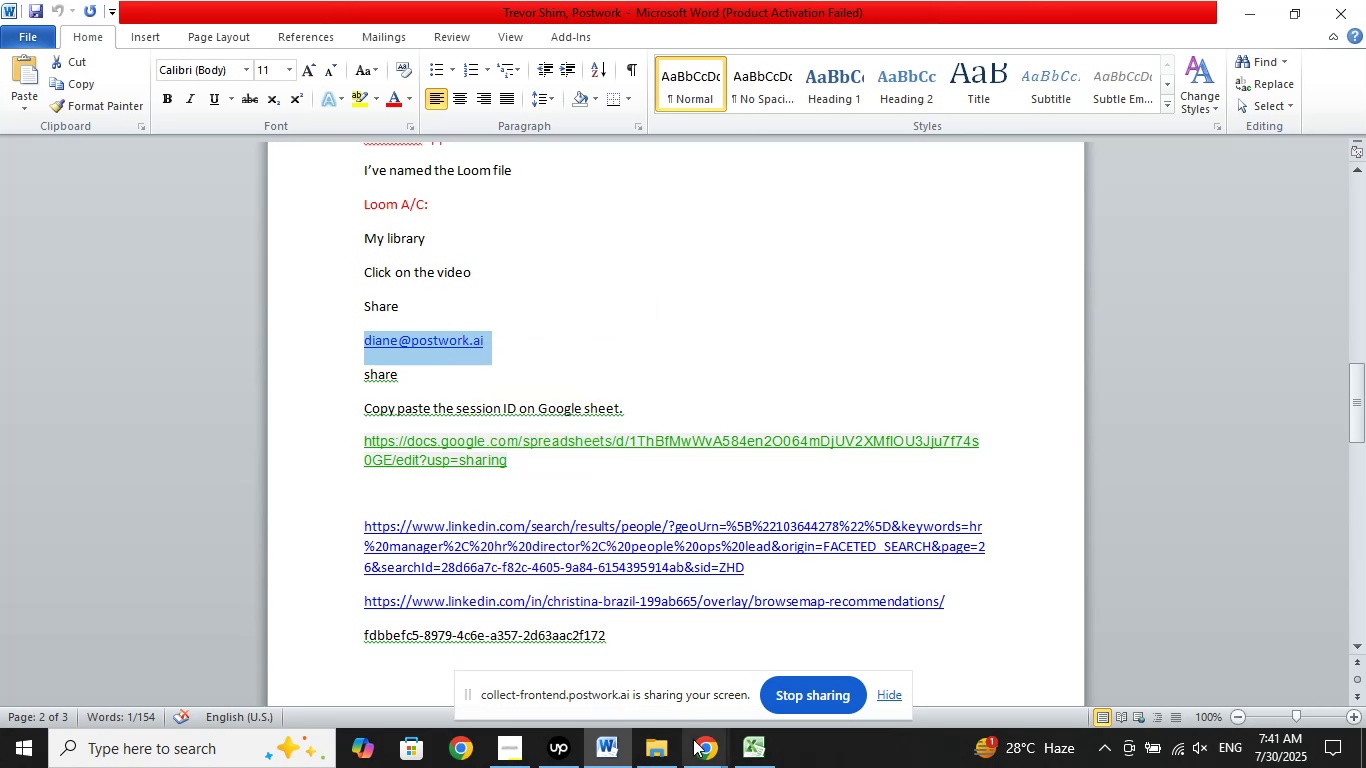 
left_click([698, 757])
 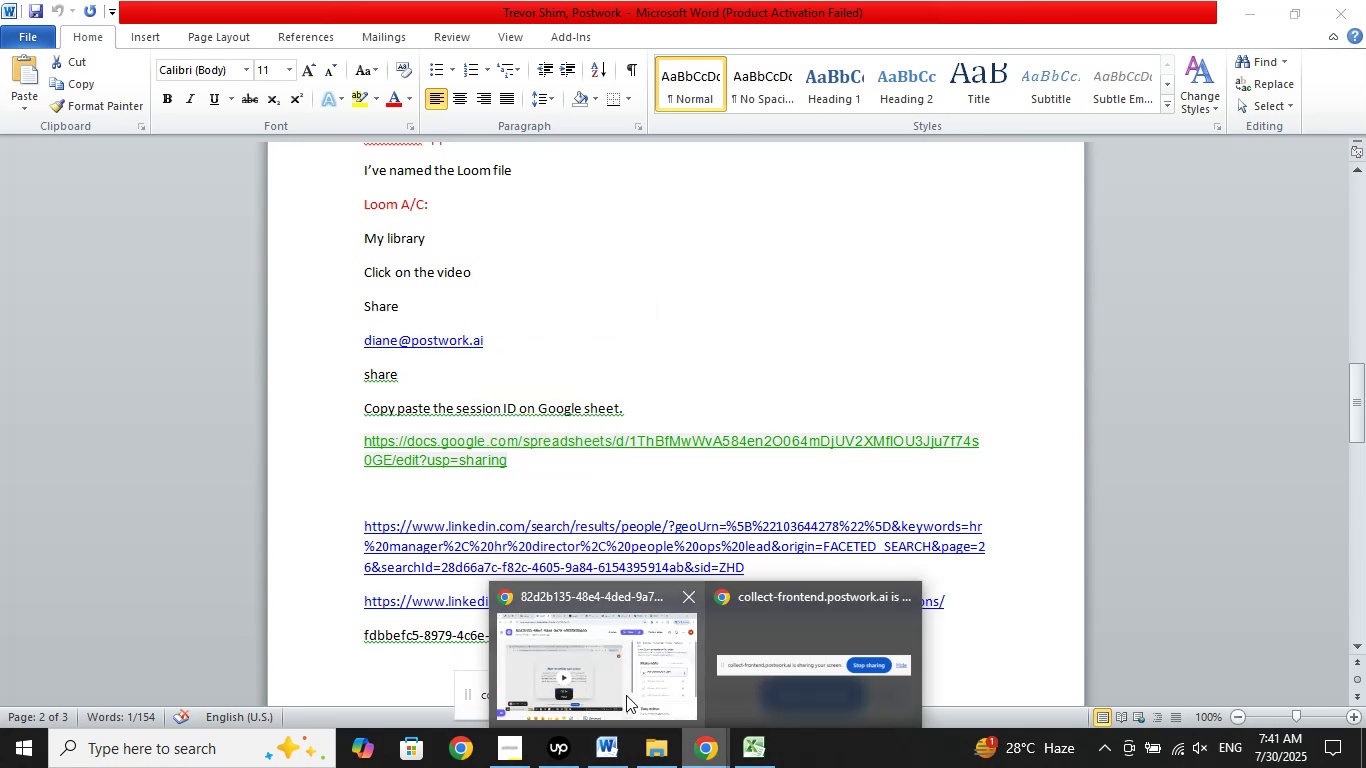 
left_click([625, 694])
 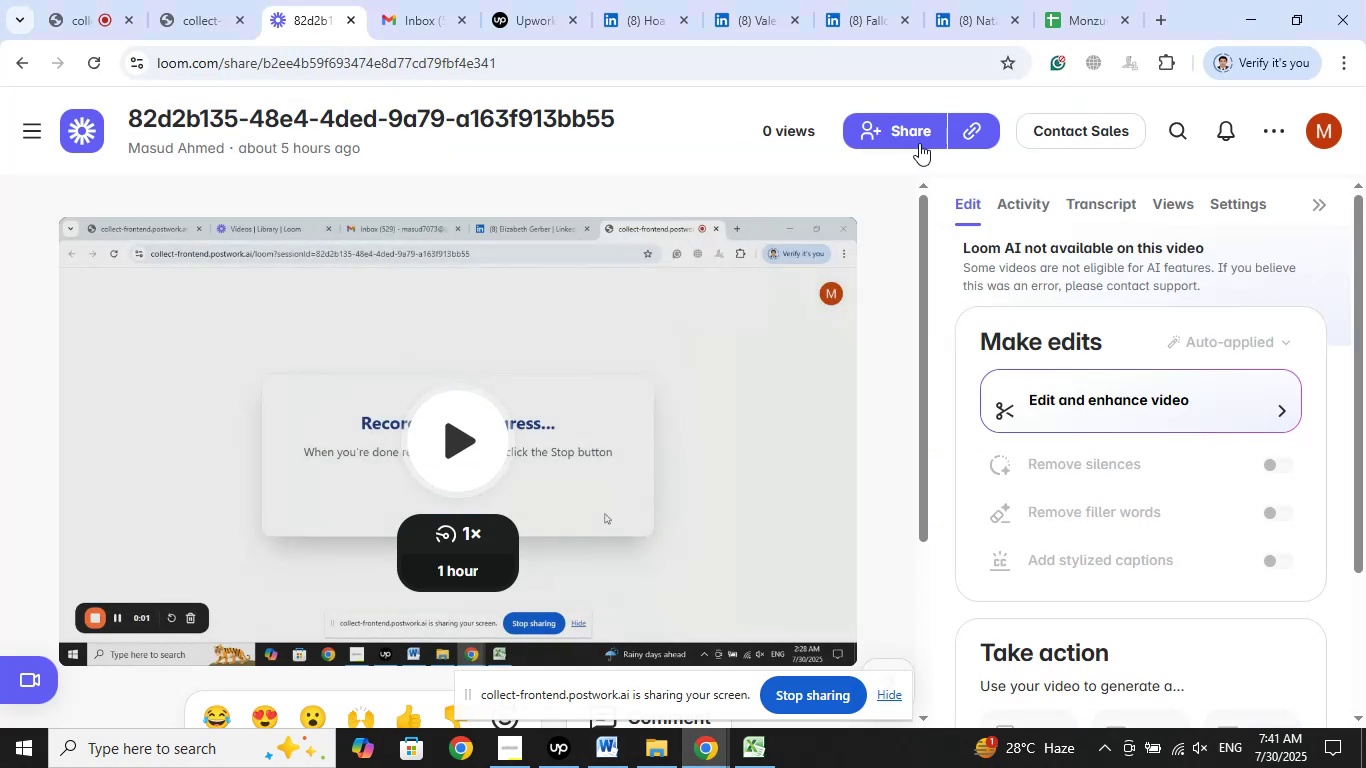 
left_click([919, 142])
 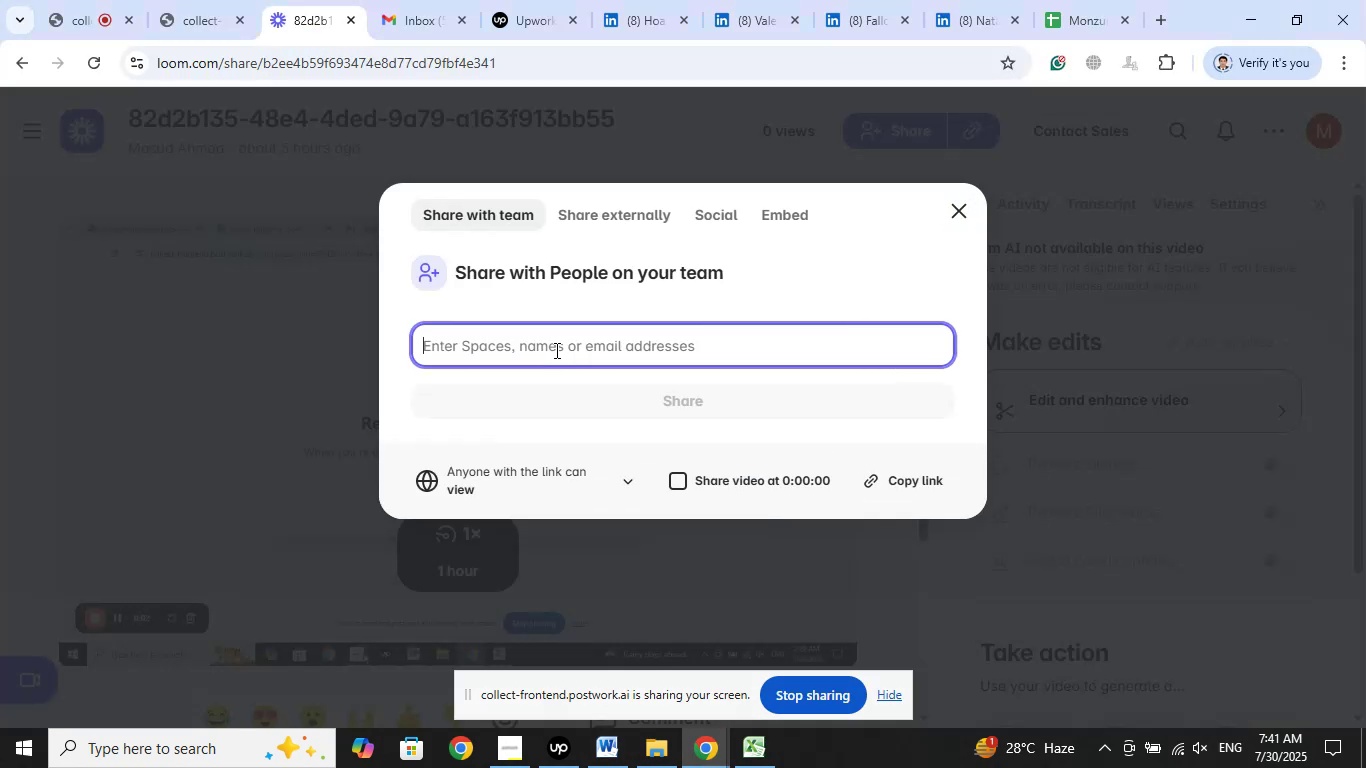 
right_click([488, 340])
 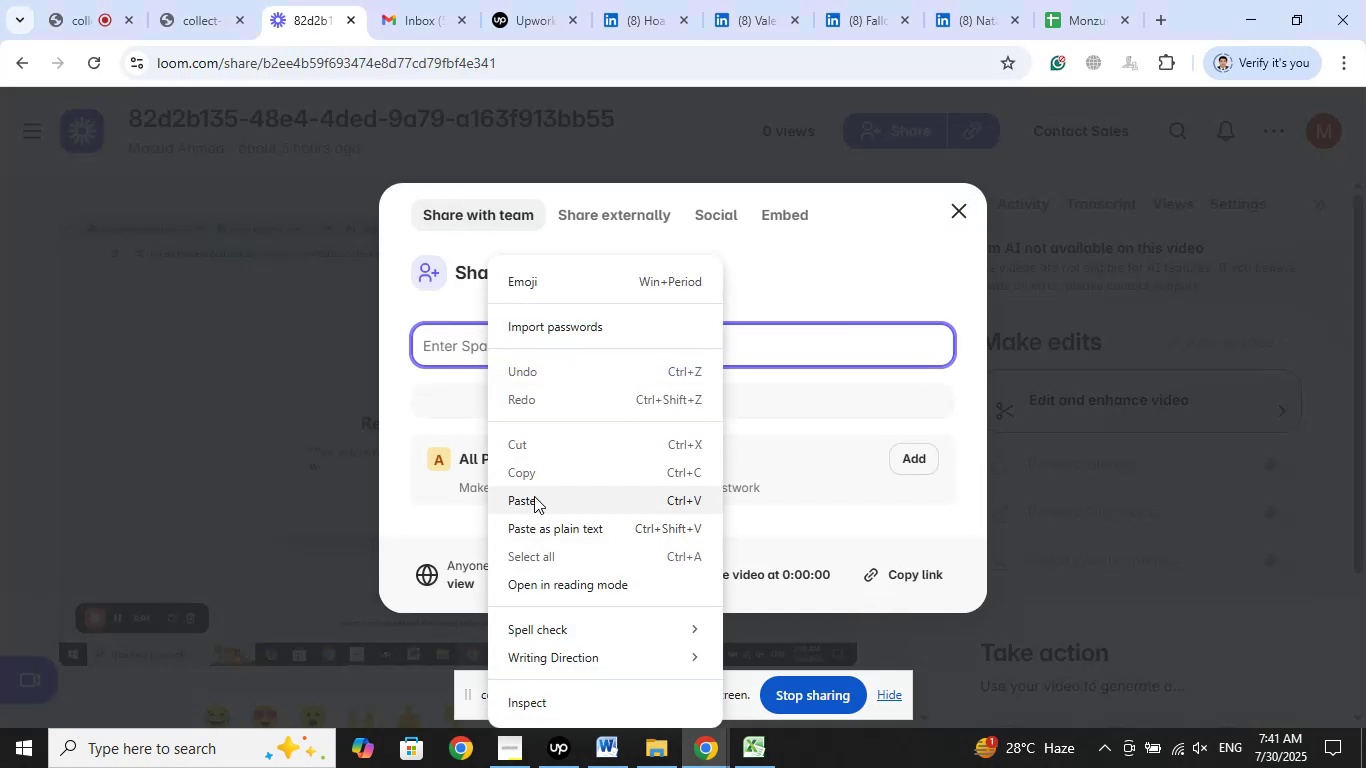 
left_click([532, 501])
 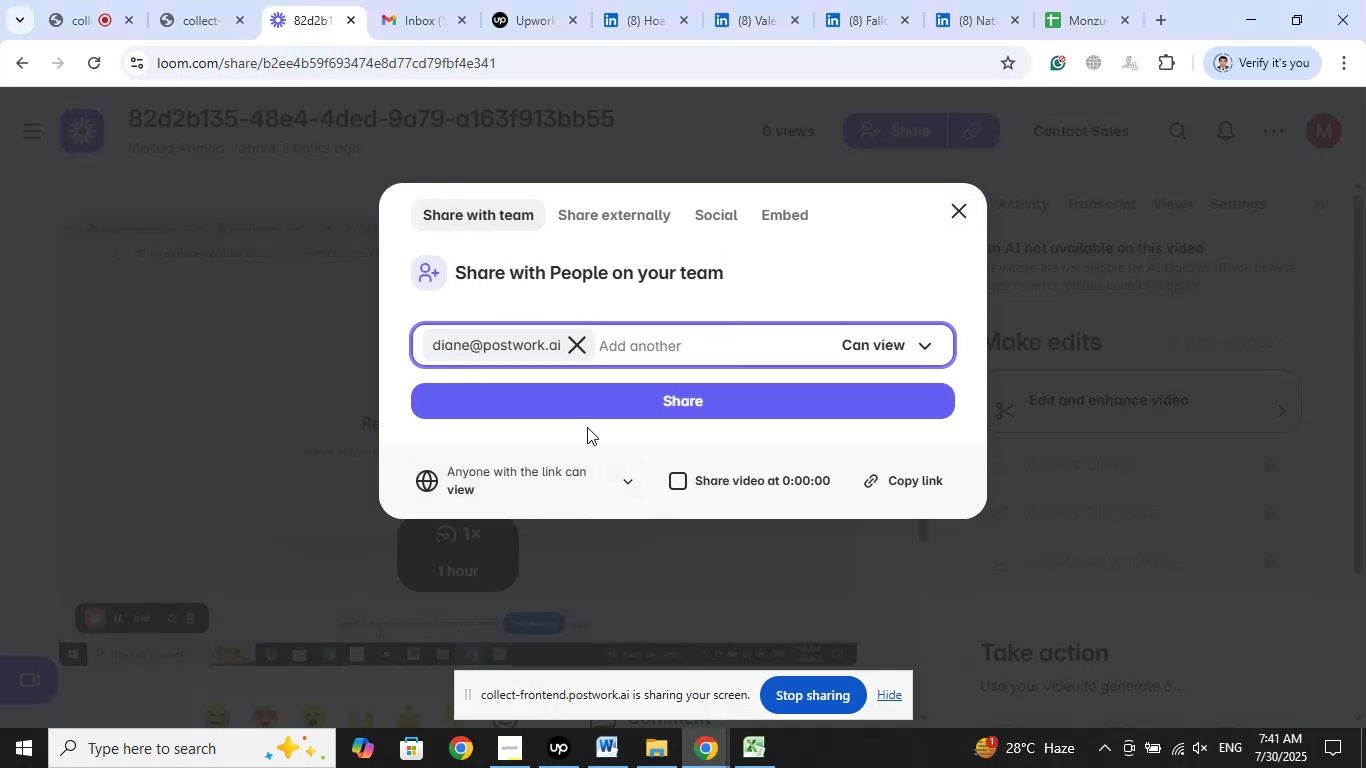 
left_click([581, 405])
 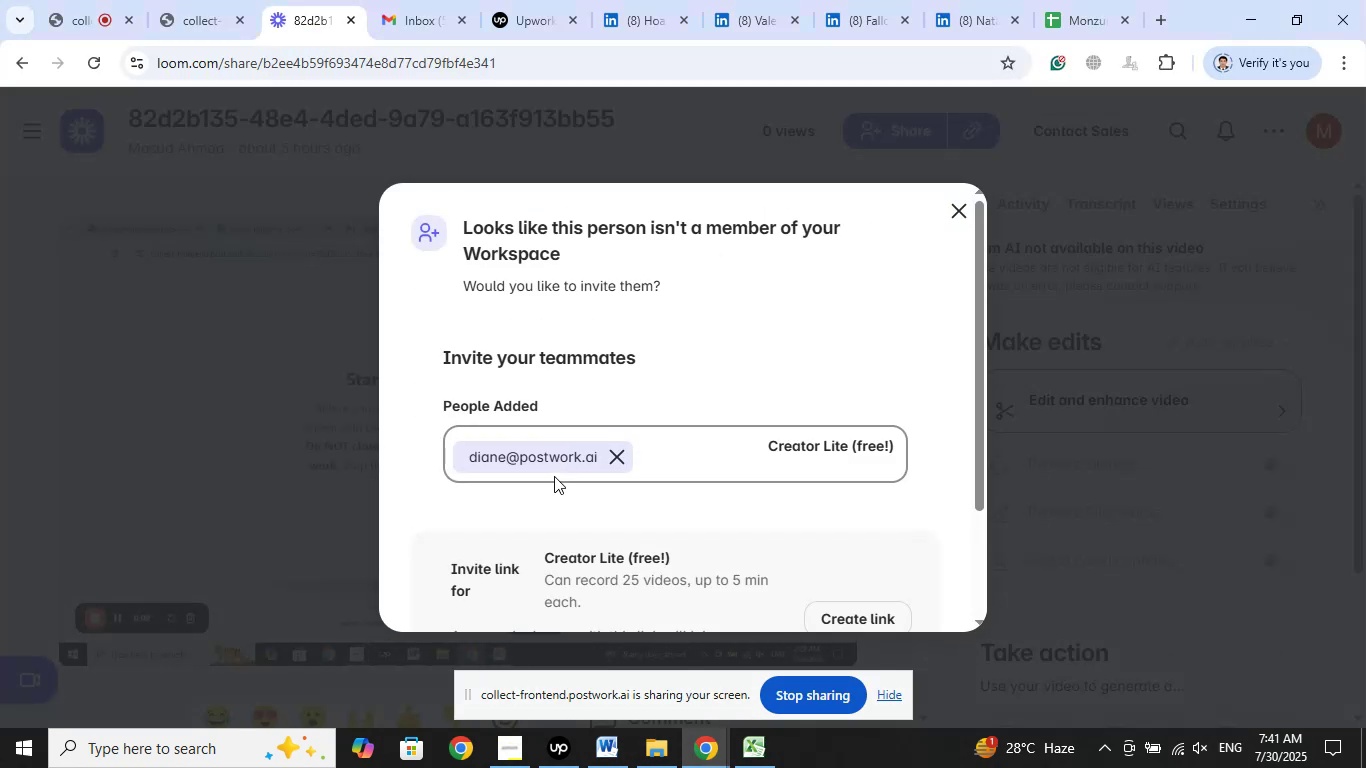 
scroll: coordinate [532, 513], scroll_direction: down, amount: 6.0
 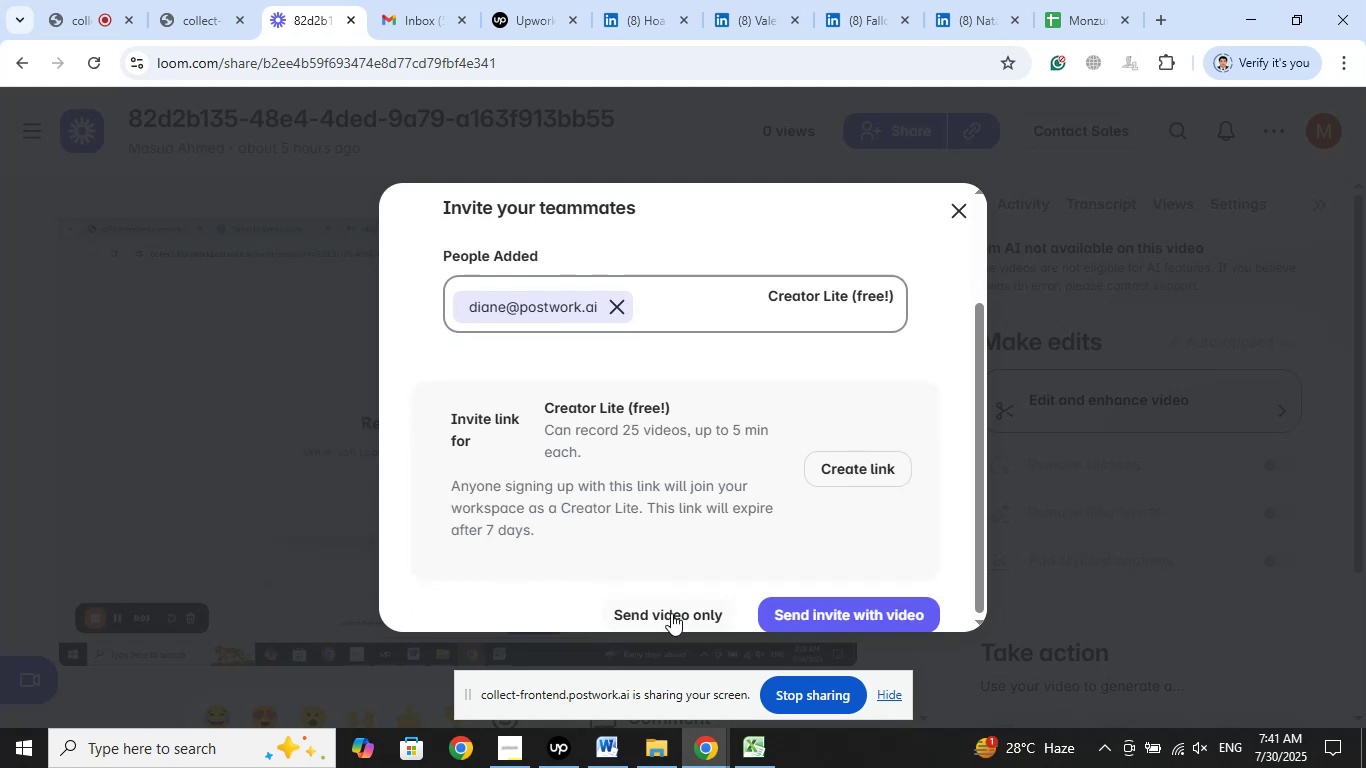 
left_click([662, 618])
 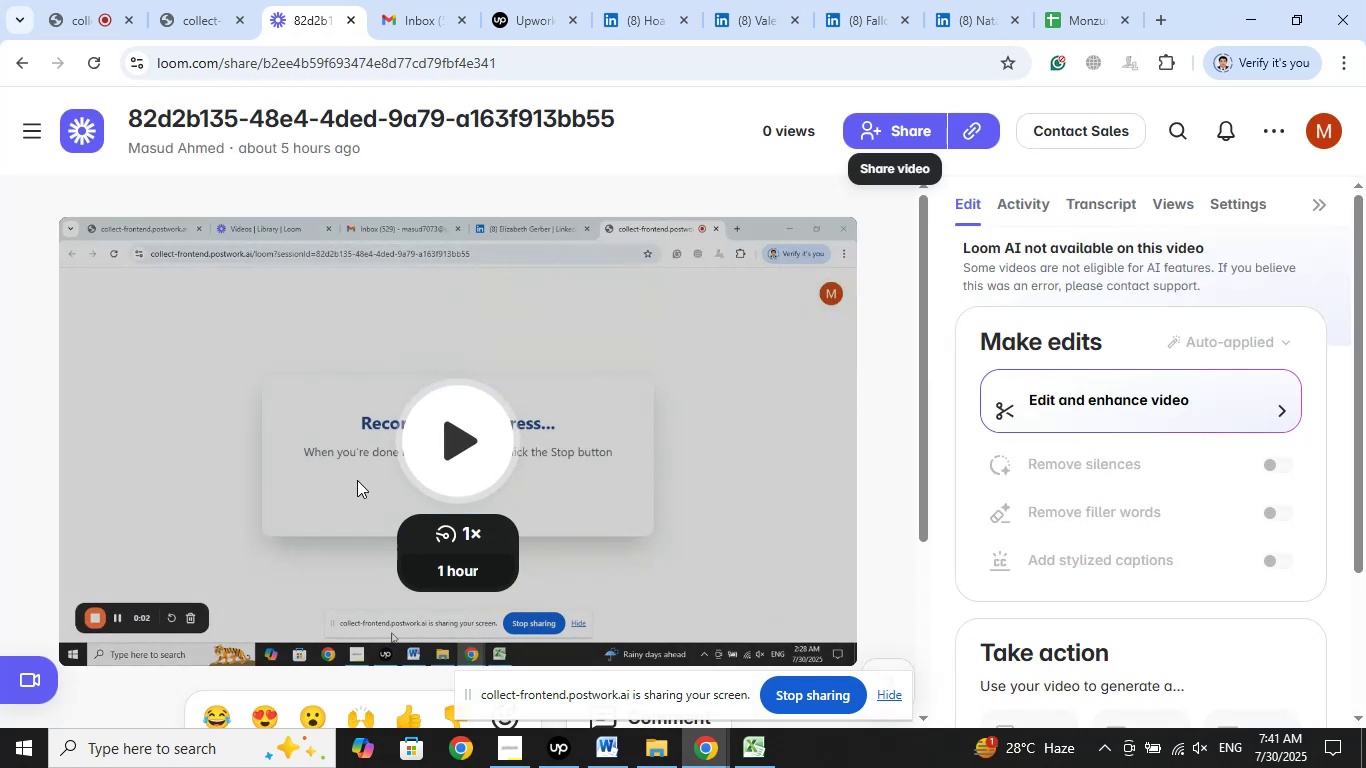 
wait(5.16)
 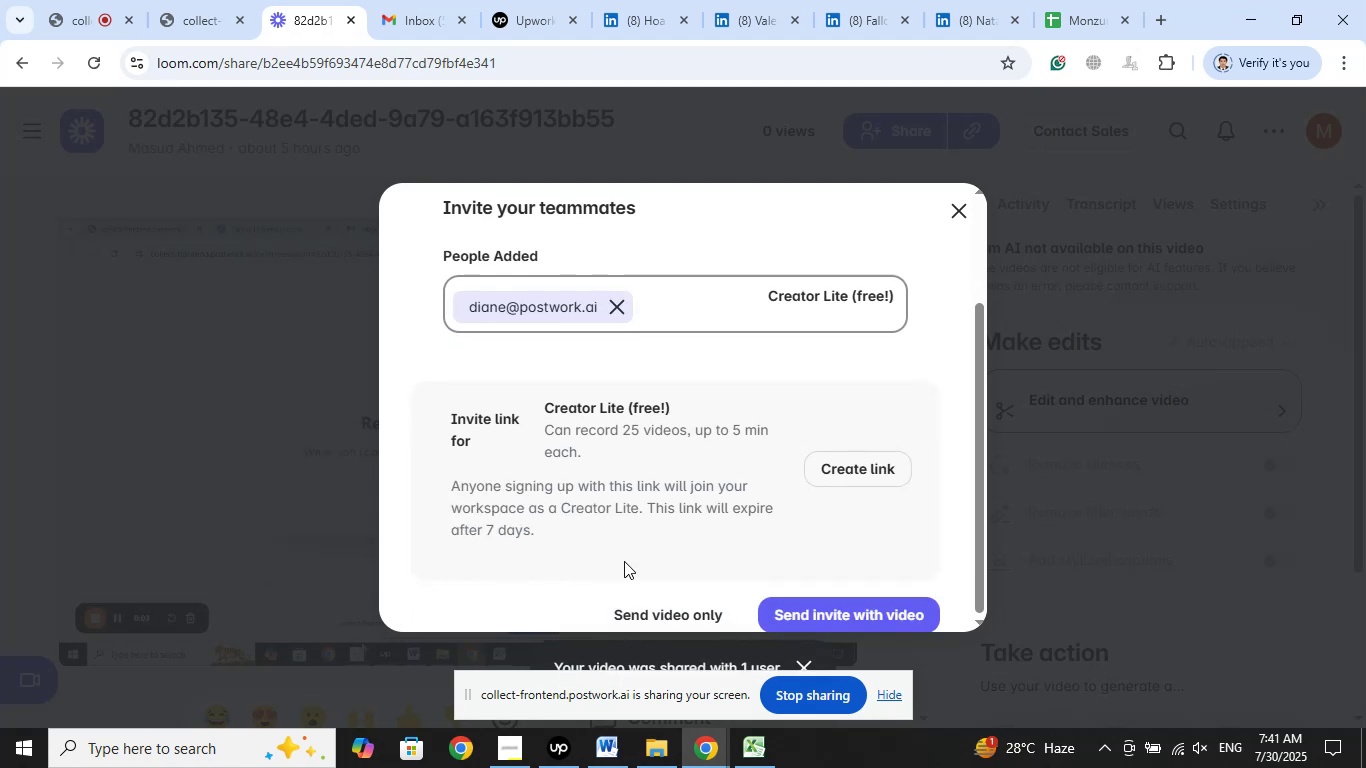 
left_click_drag(start_coordinate=[627, 121], to_coordinate=[132, 117])
 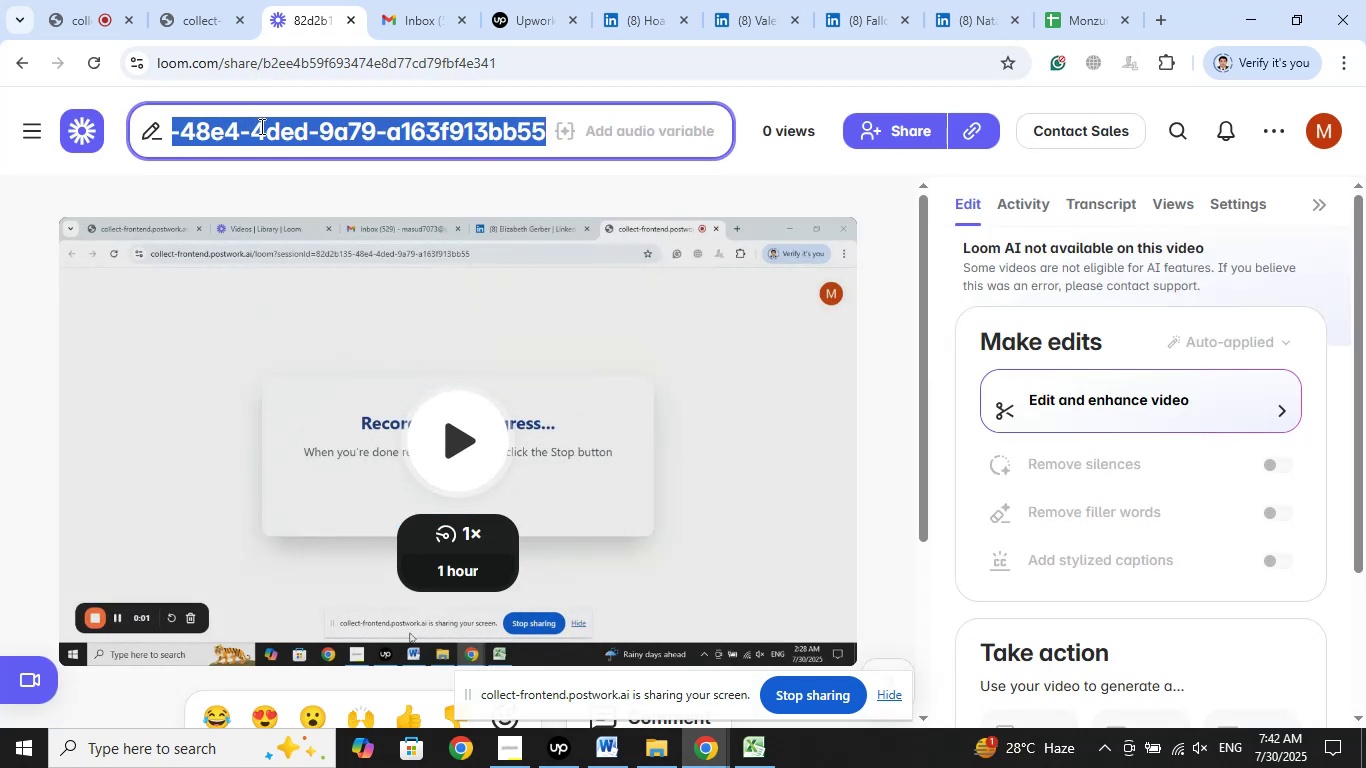 
right_click([262, 128])
 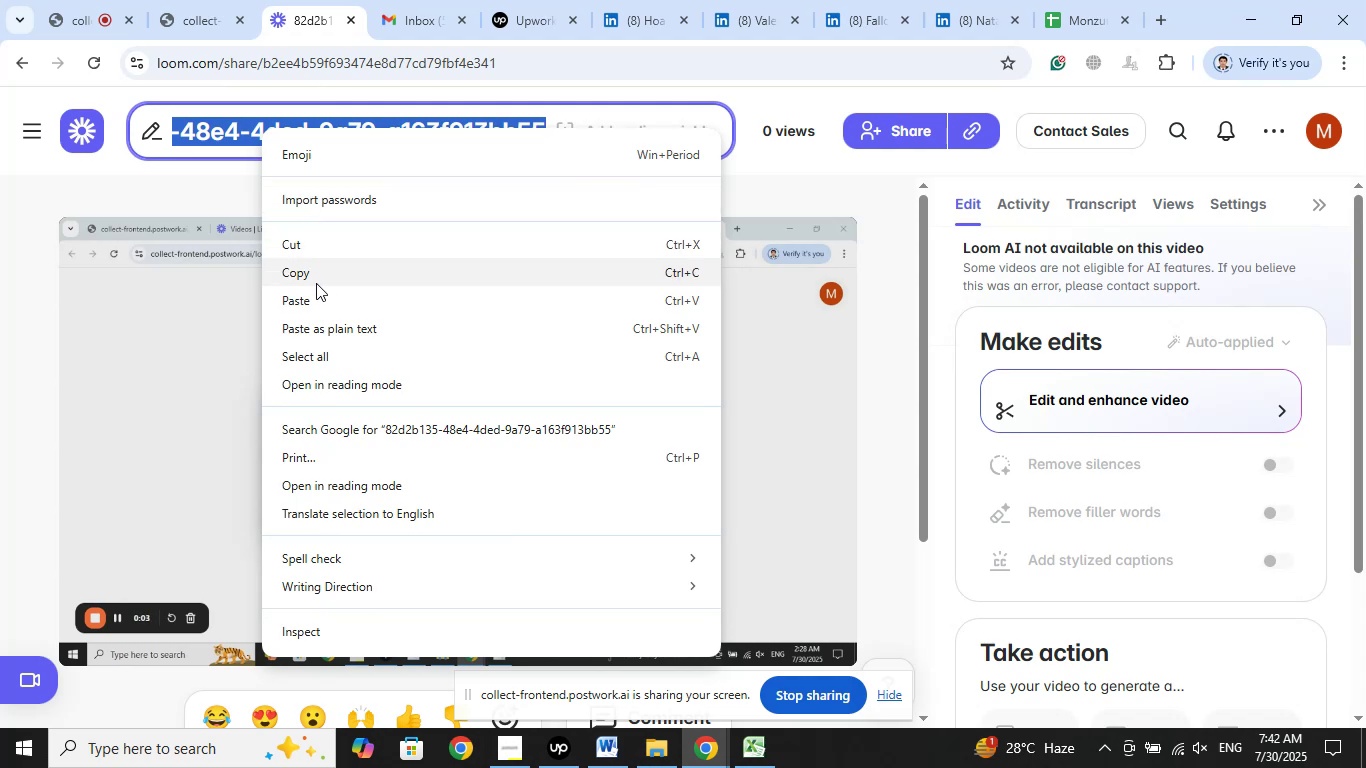 
left_click([317, 274])
 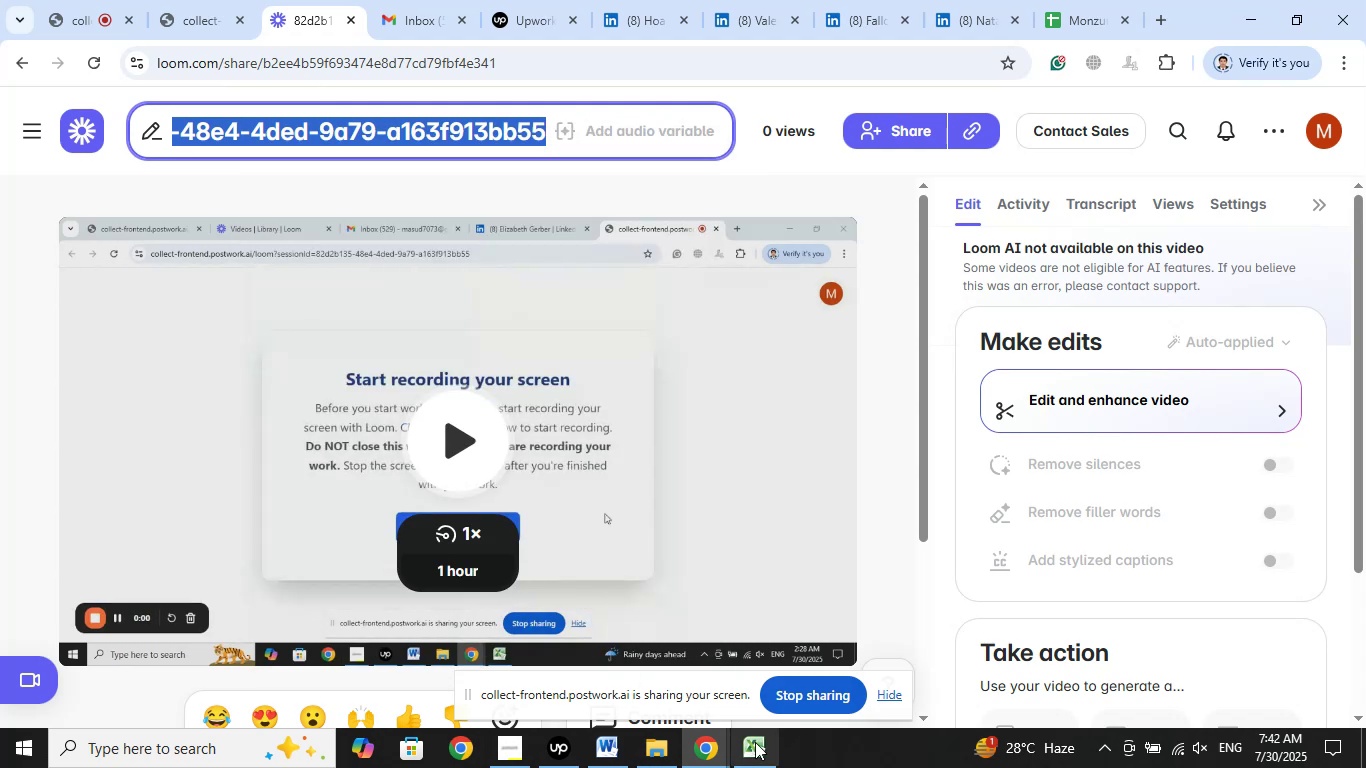 
left_click([752, 742])
 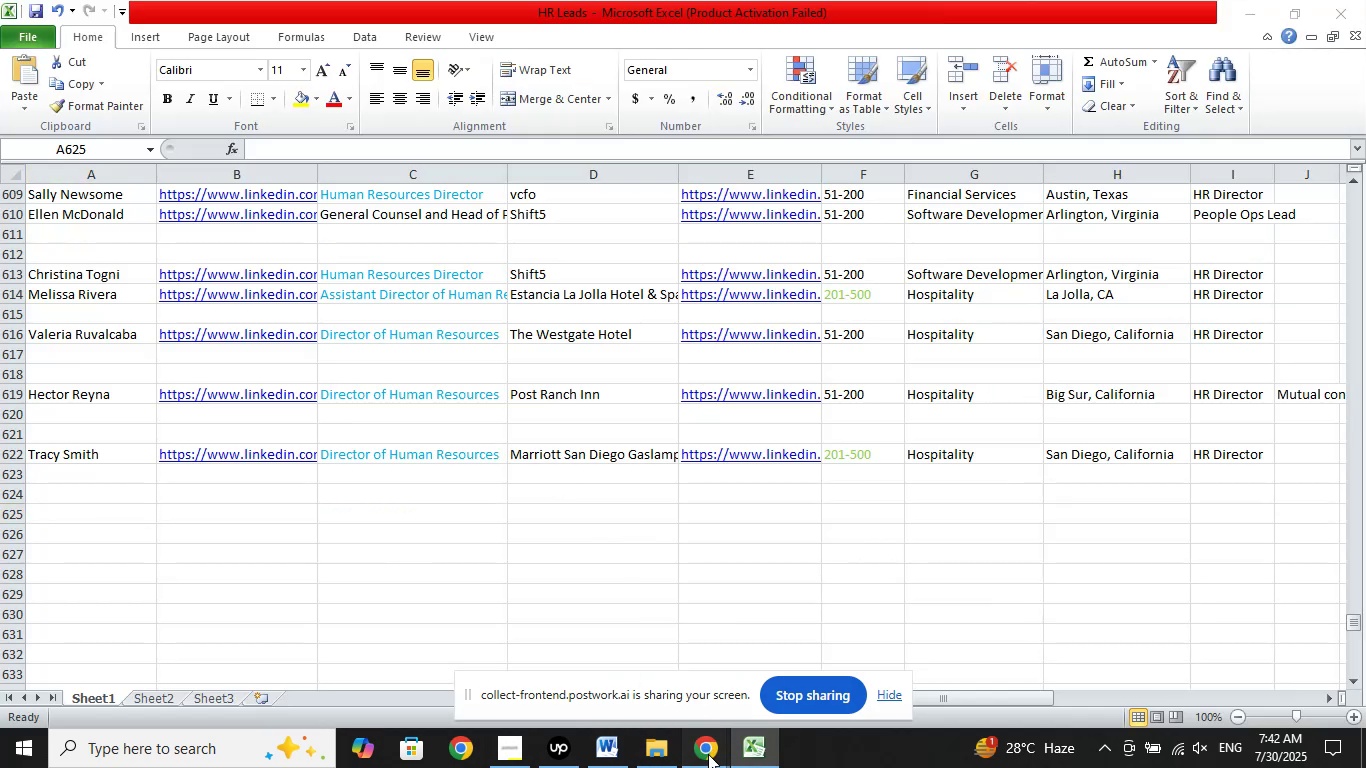 
left_click([627, 664])
 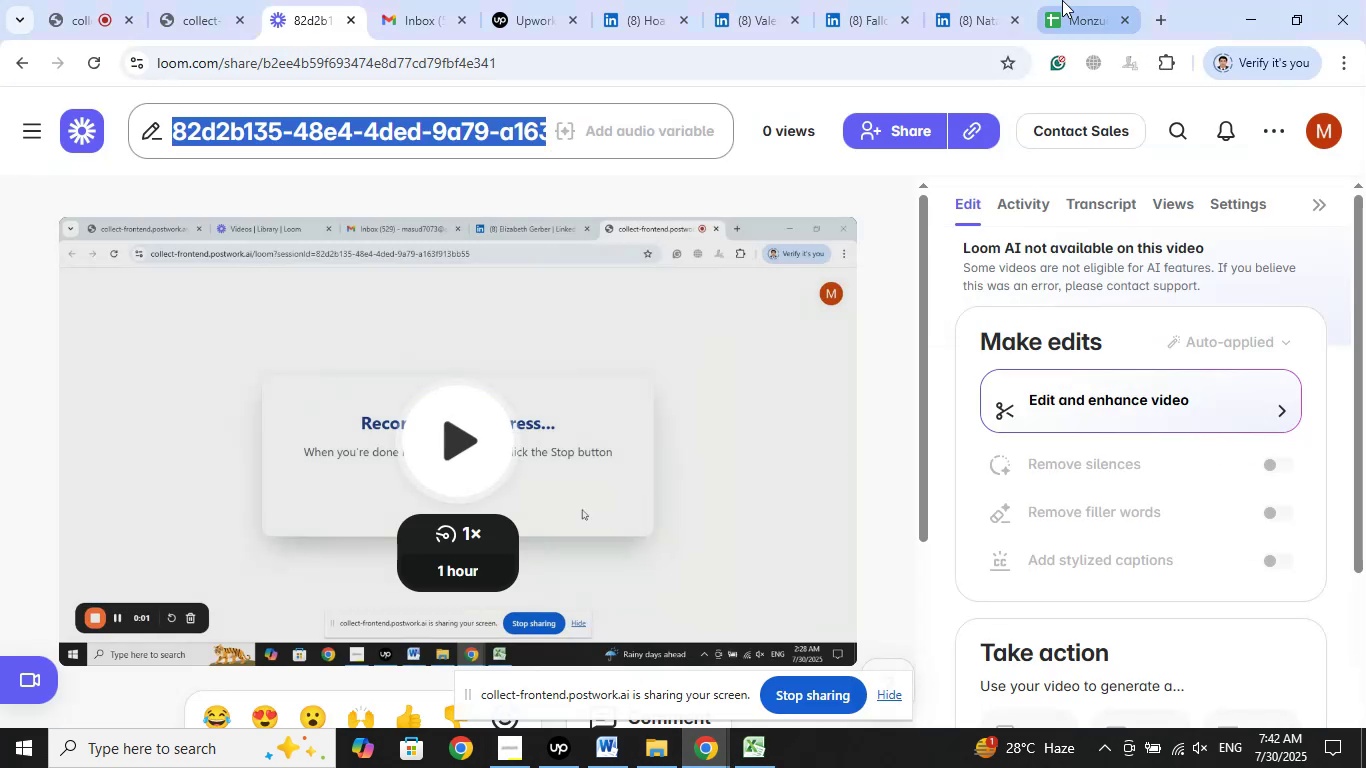 
left_click([1064, 0])
 